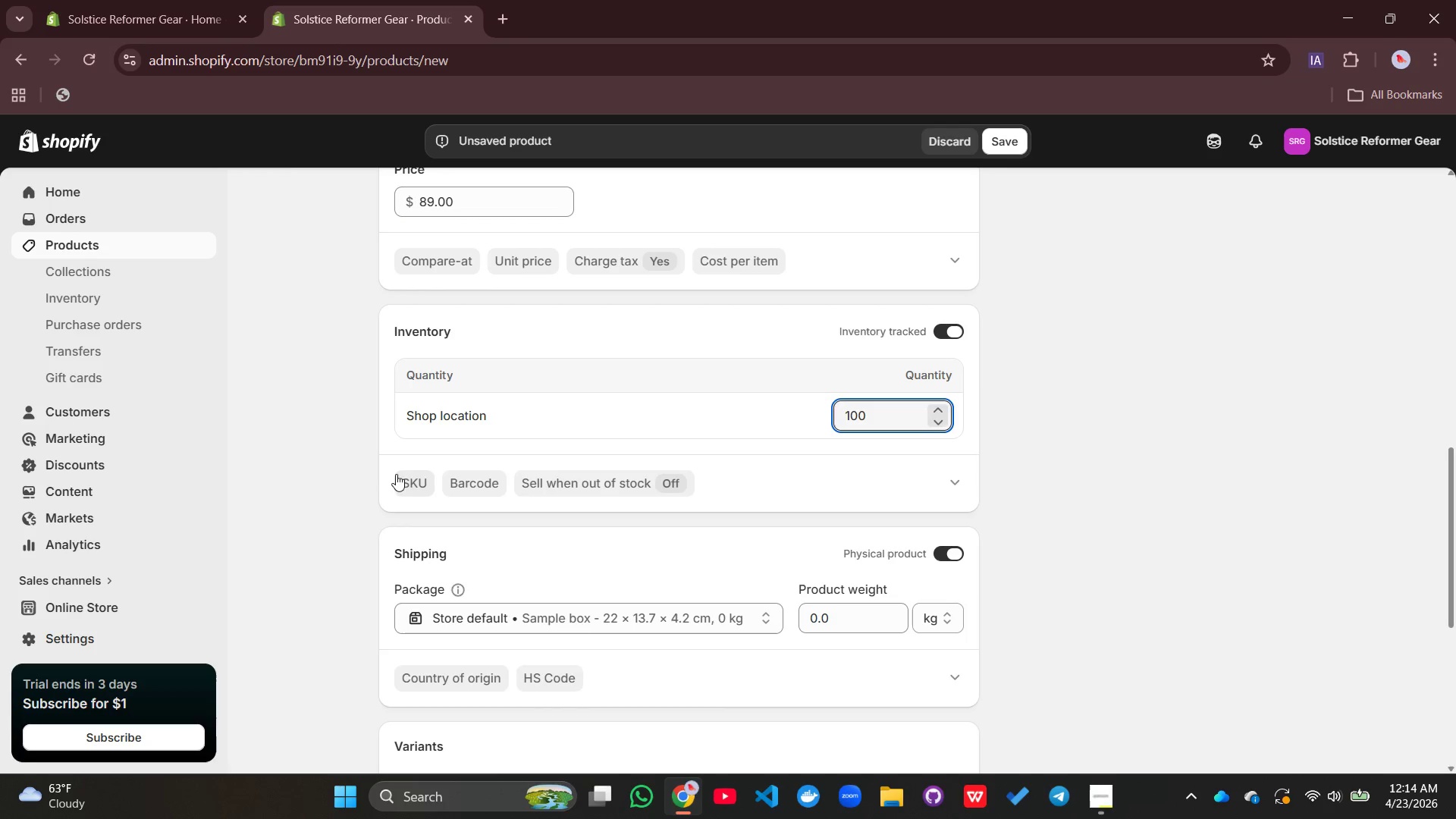 
left_click([397, 476])
 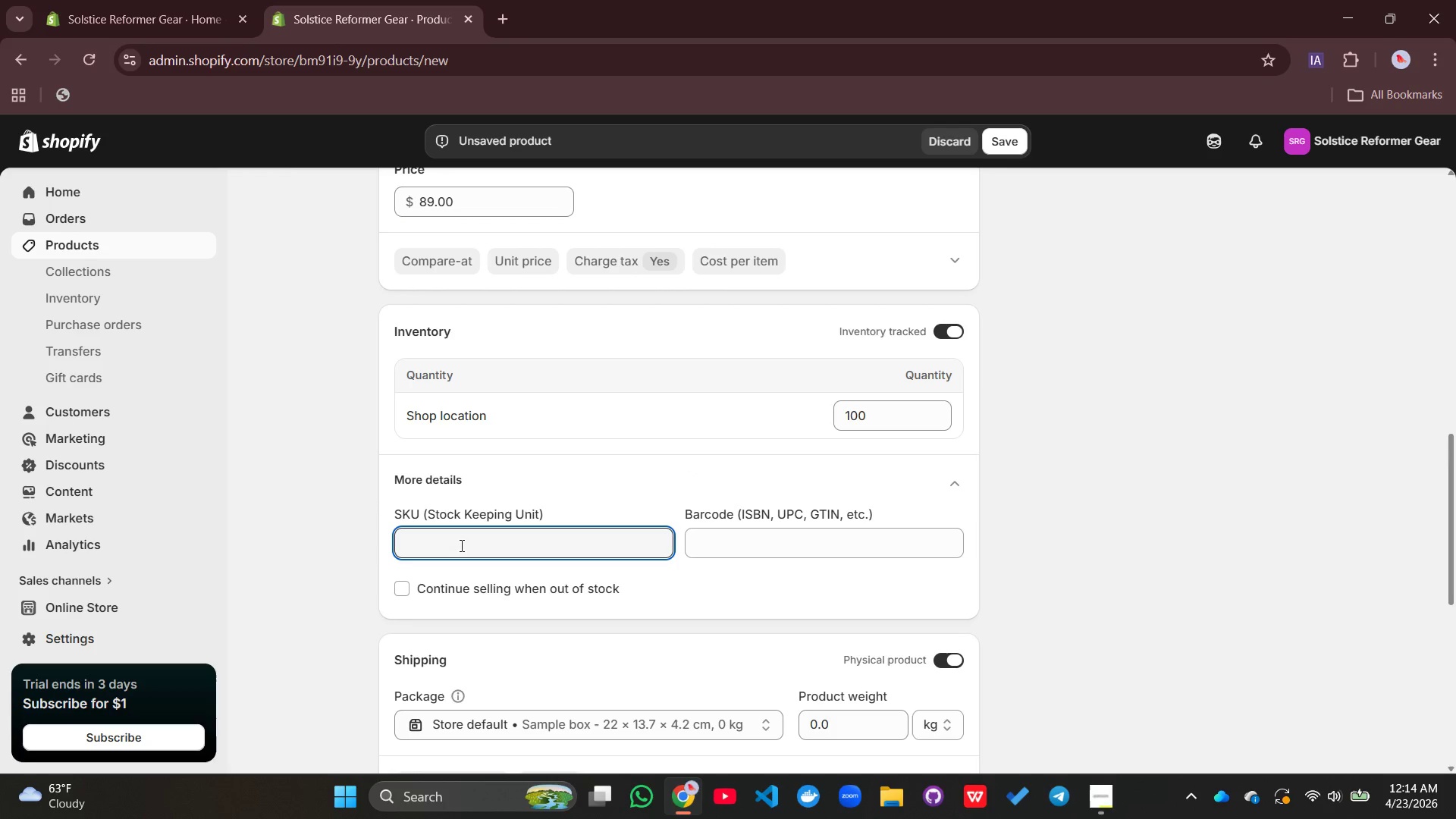 
left_click_drag(start_coordinate=[452, 545], to_coordinate=[460, 545])
 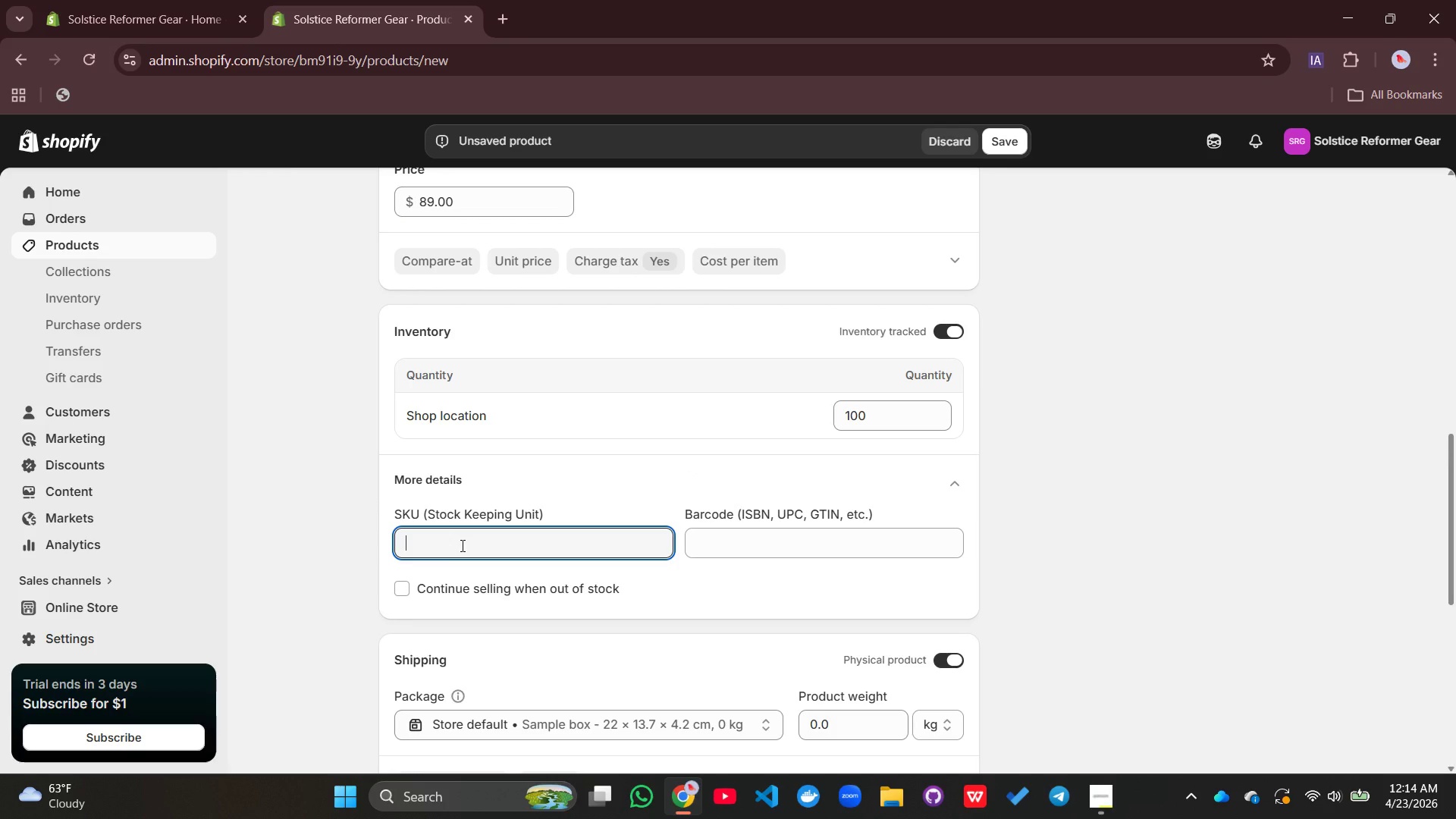 
type(BND-FU;;)
key(Backspace)
key(Backspace)
type(LL)
 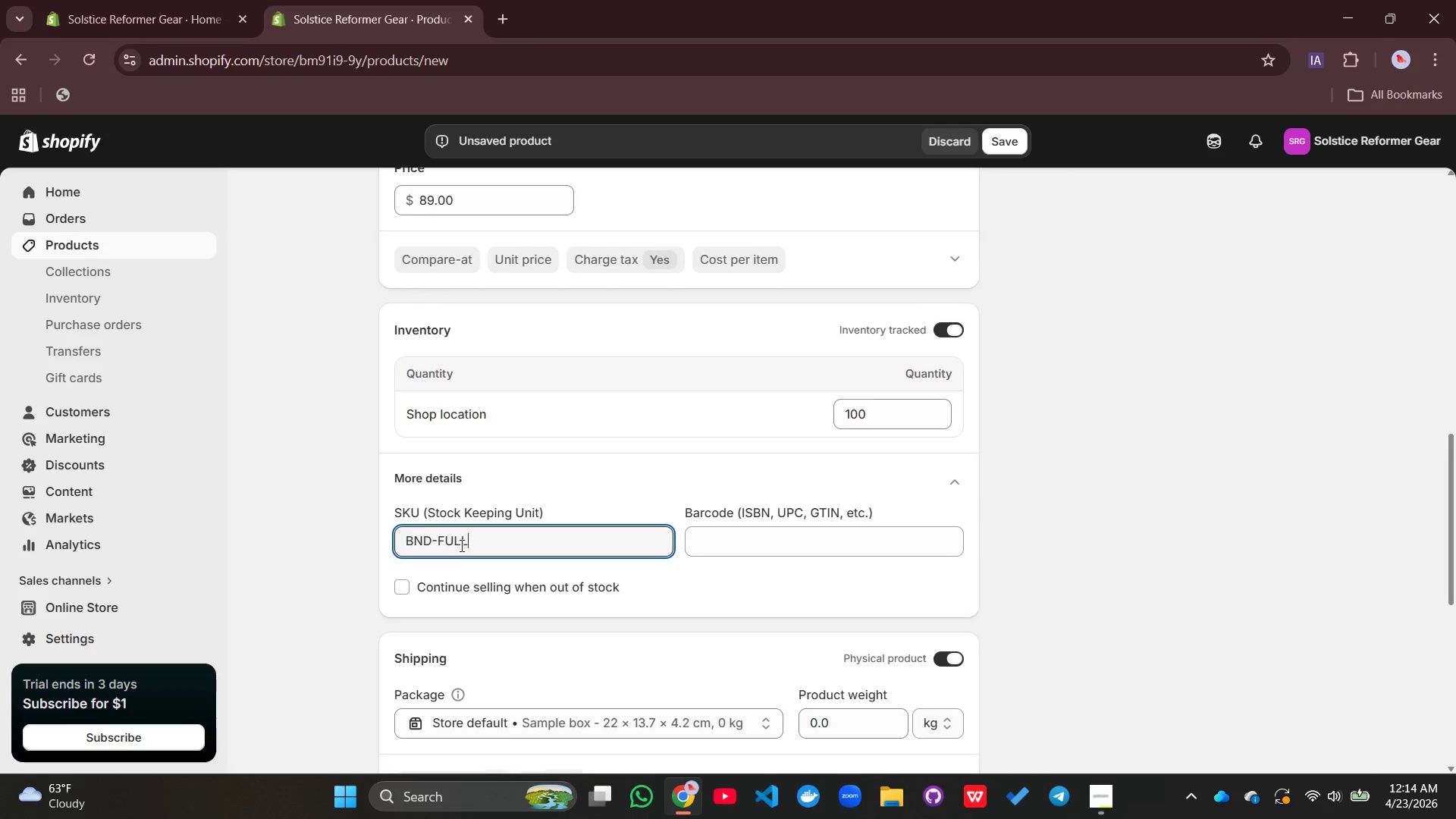 
scroll: coordinate [474, 529], scroll_direction: down, amount: 5.0
 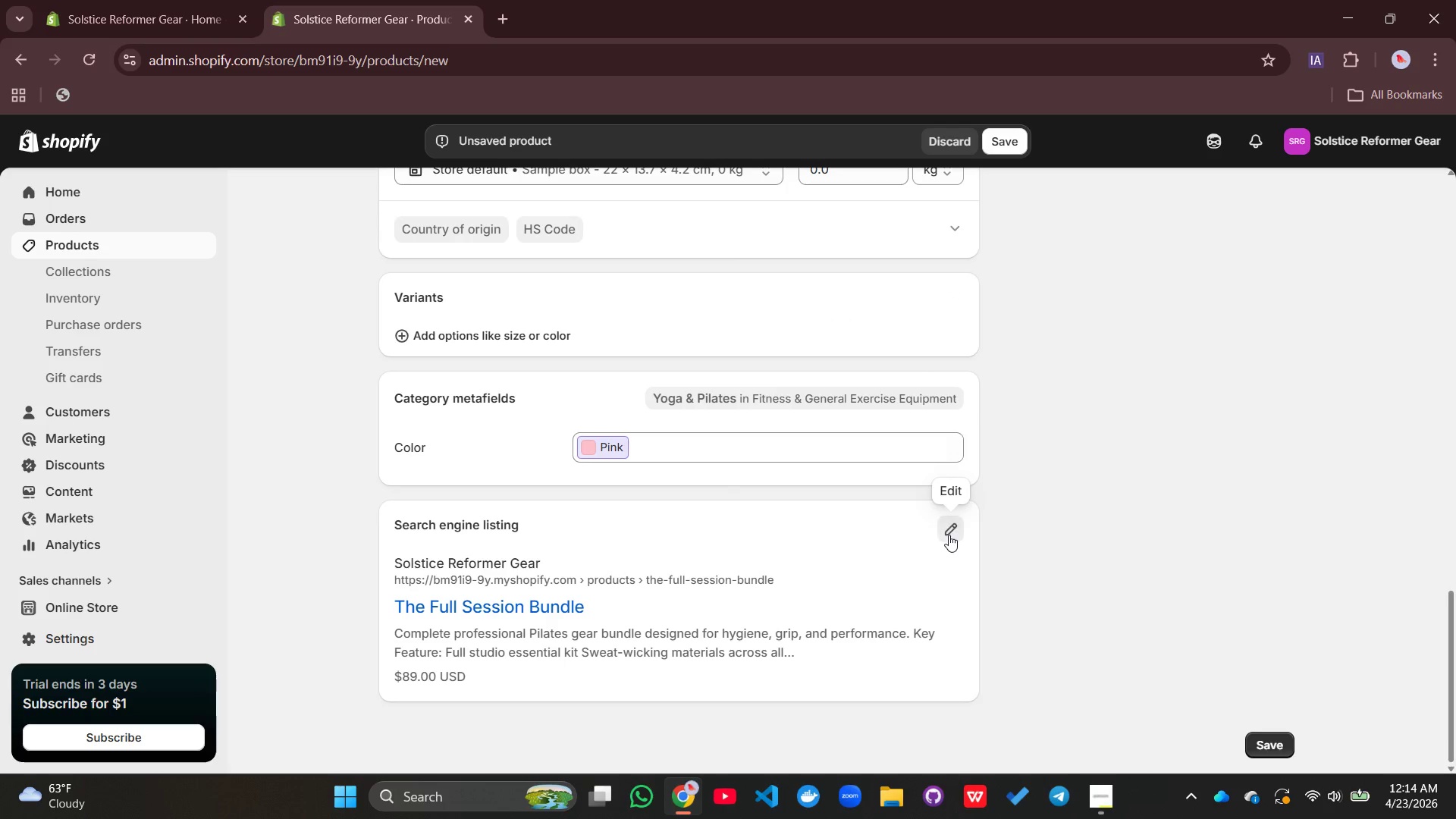 
left_click([949, 535])
 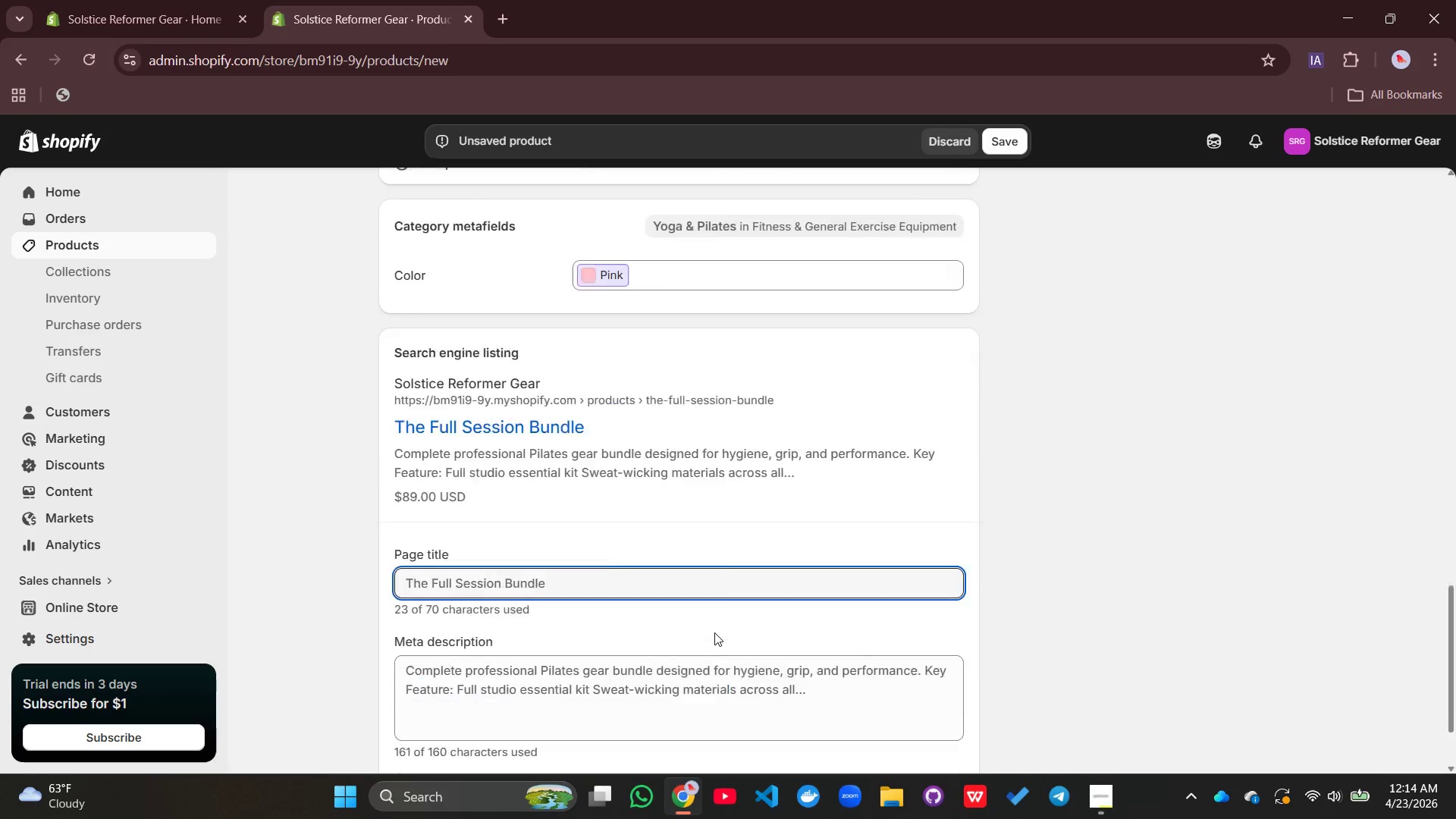 
scroll: coordinate [714, 632], scroll_direction: down, amount: 4.0
 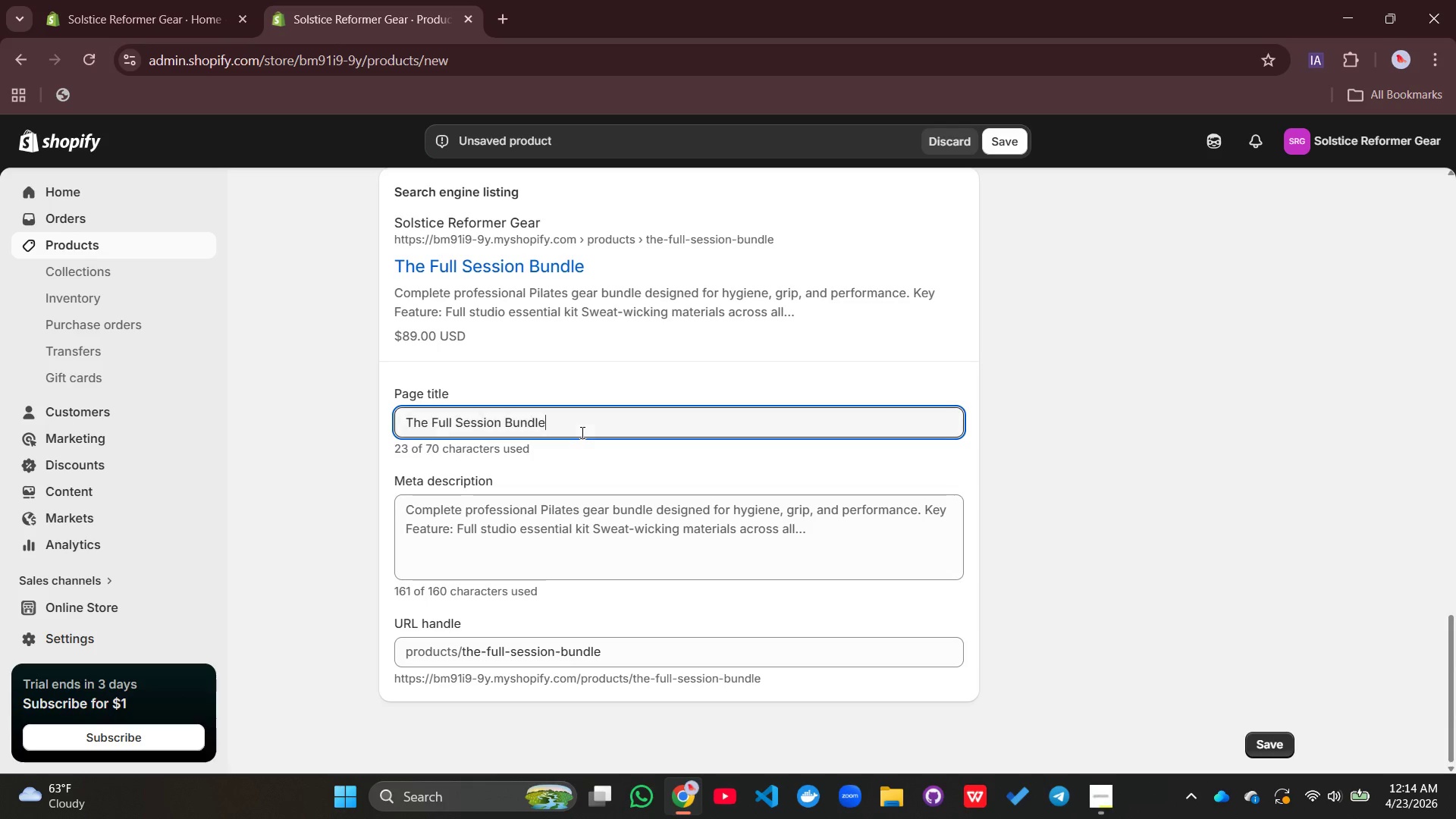 
left_click([581, 432])
 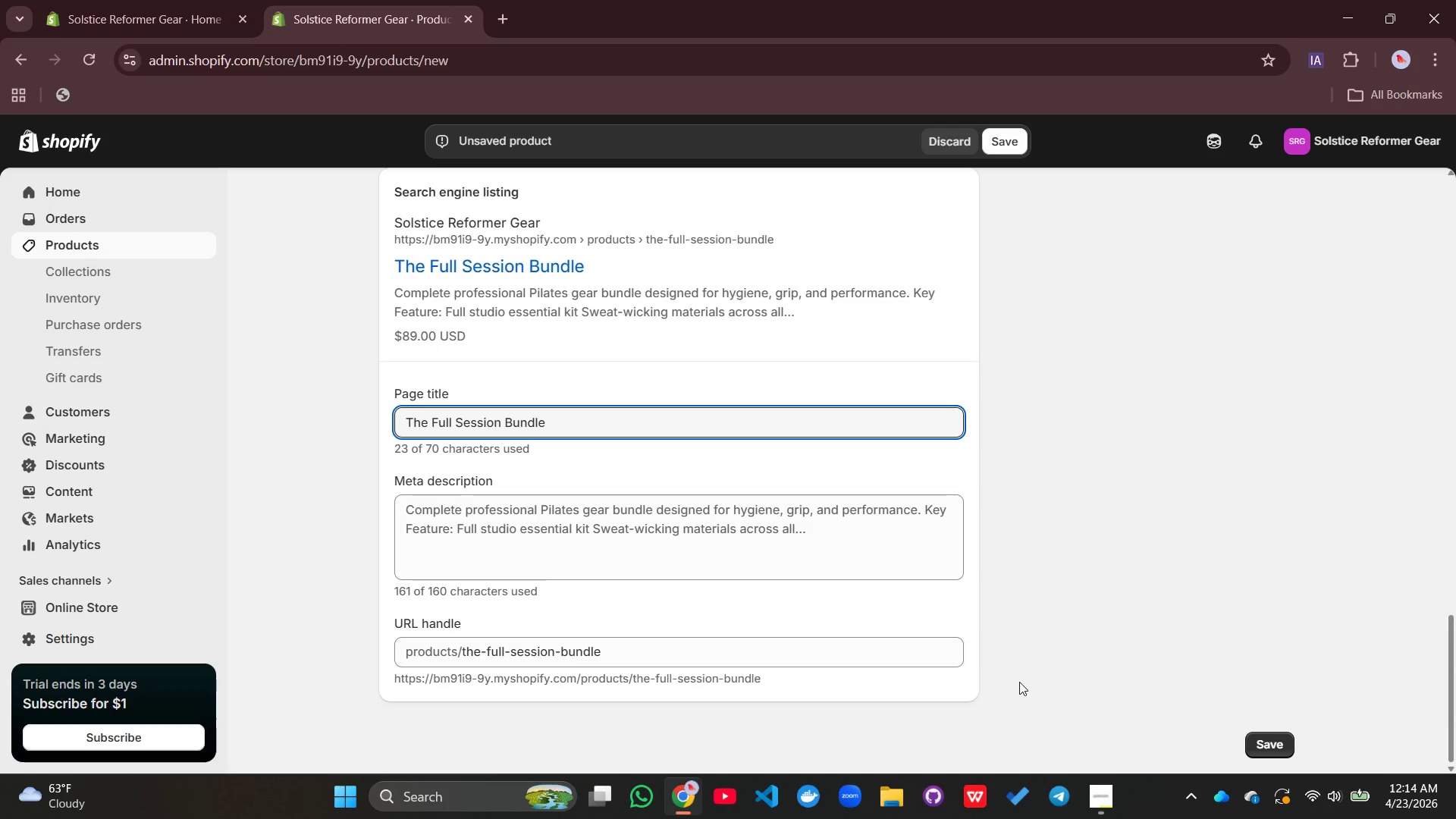 
mouse_move([1304, 775])
 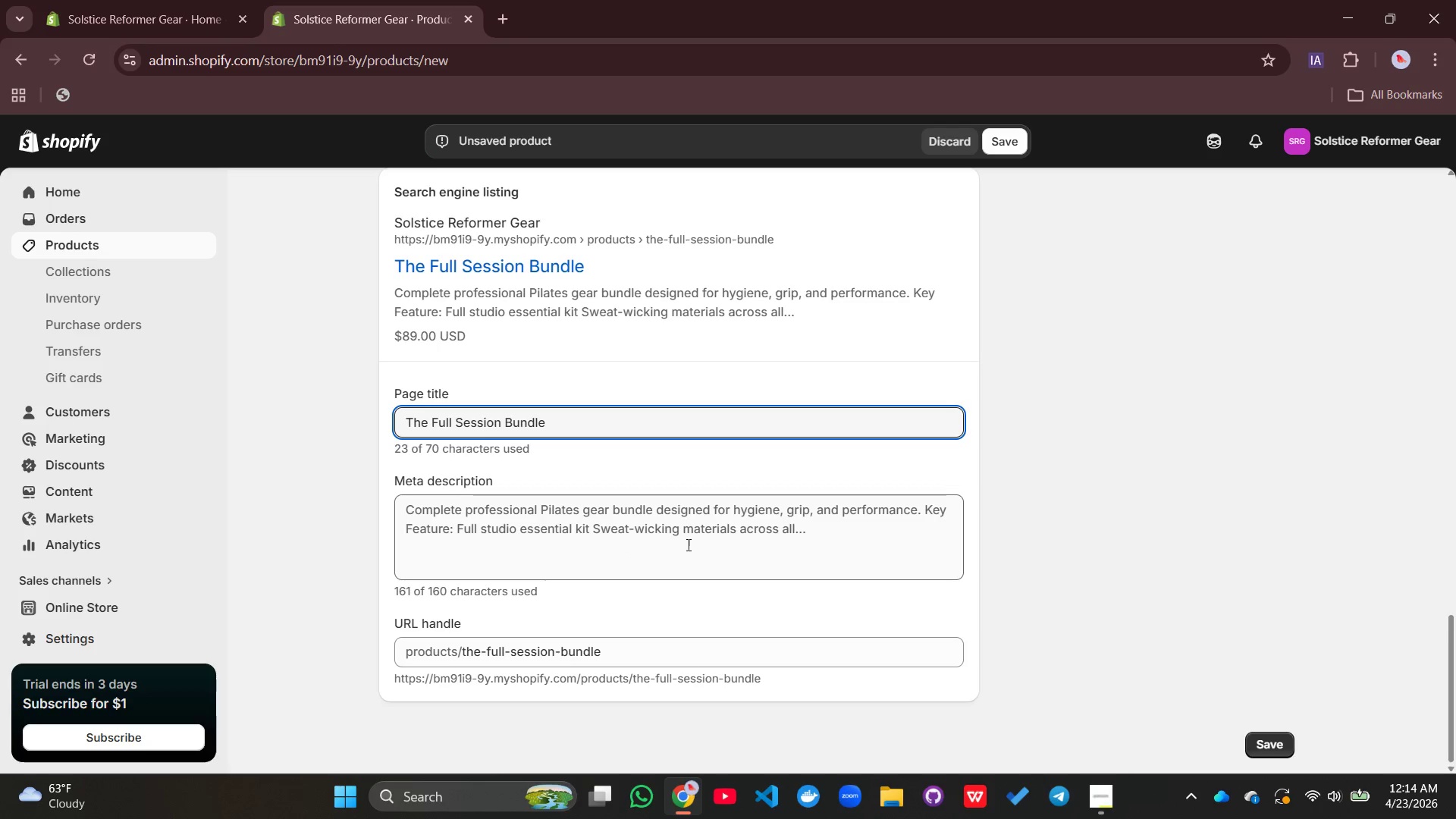 
left_click([758, 539])
 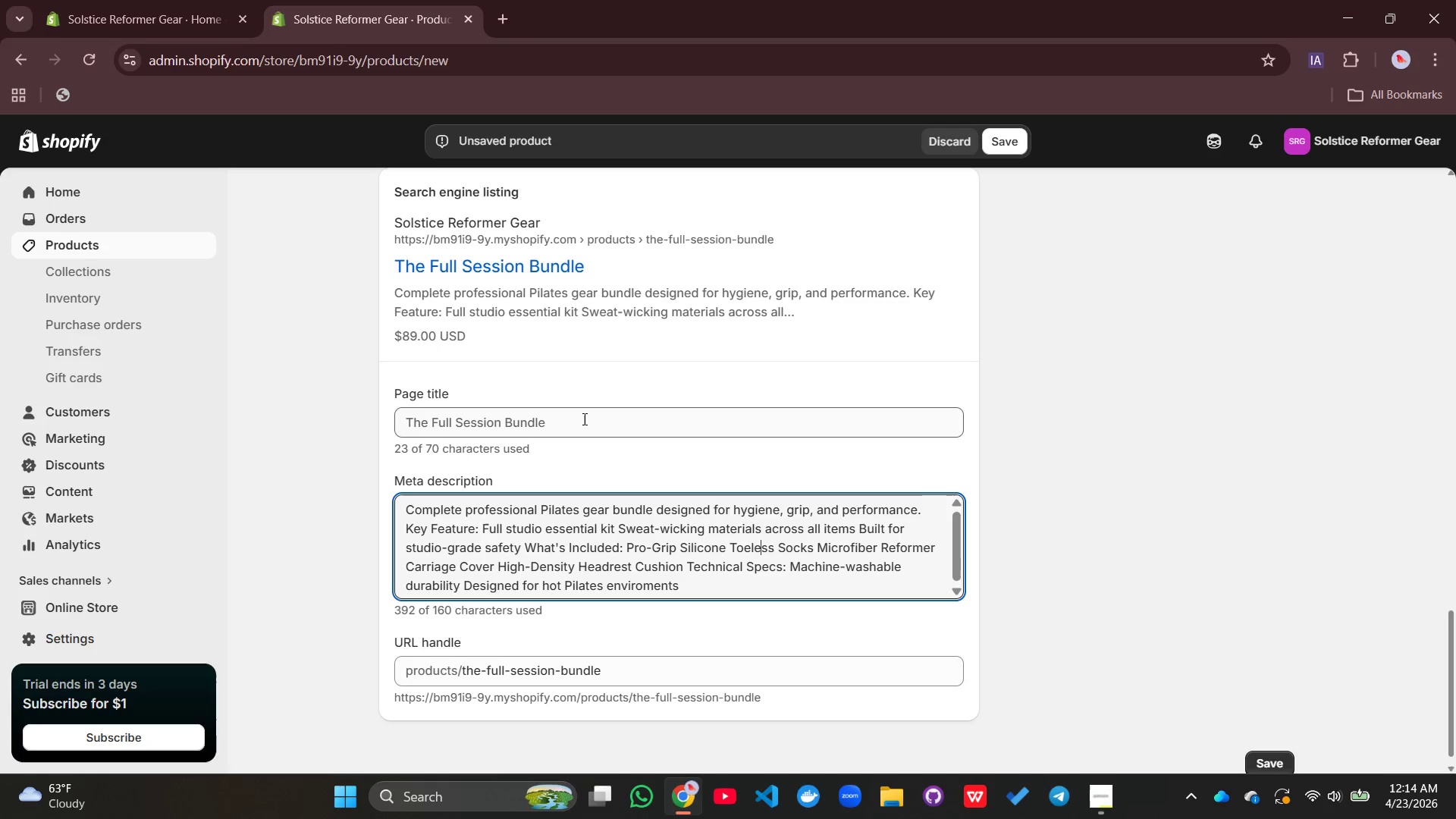 
left_click_drag(start_coordinate=[583, 419], to_coordinate=[401, 441])
 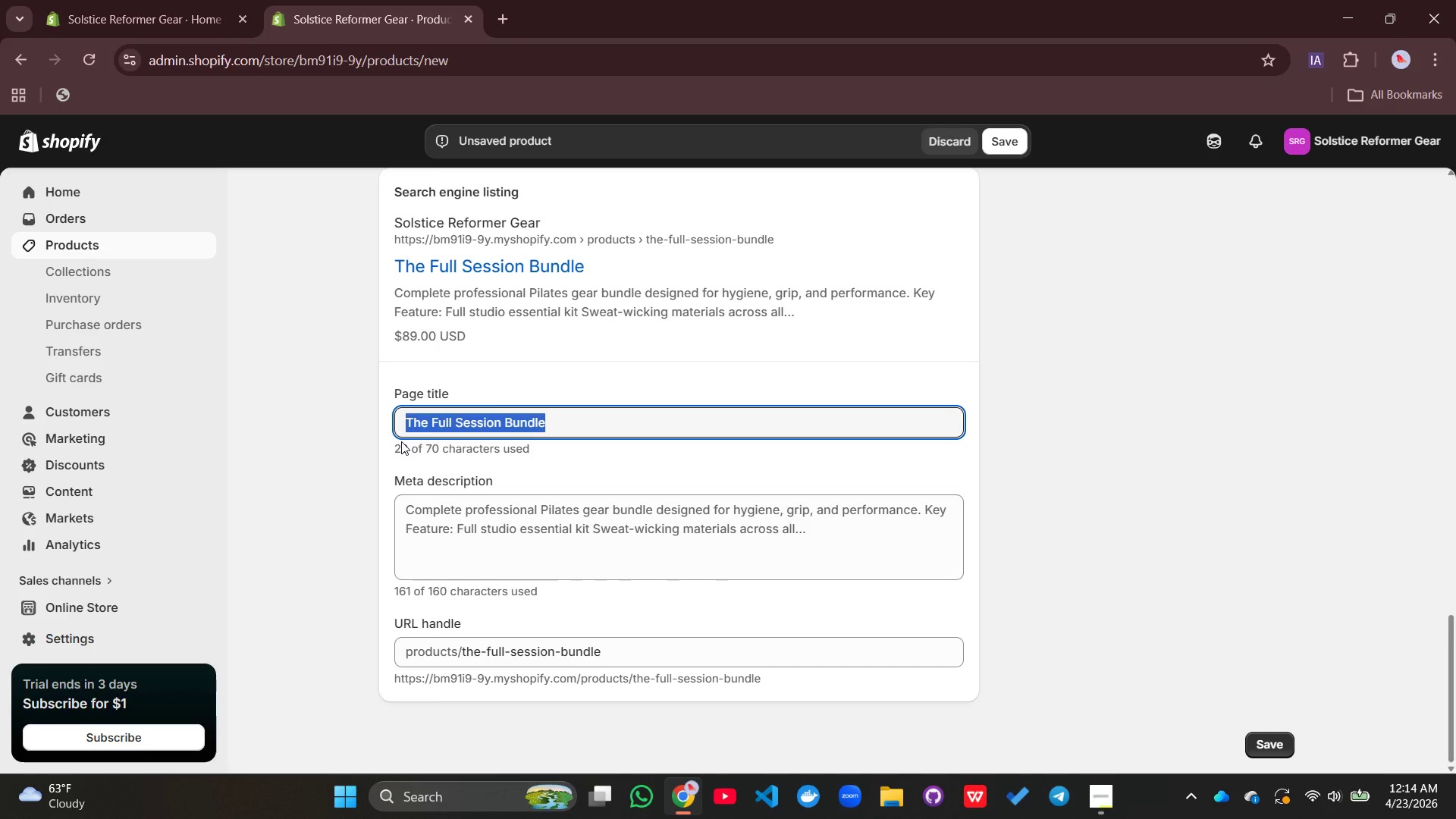 
type(Pilates Bundle Non-Slip Socks & eRefor)
key(Backspace)
key(Backspace)
key(Backspace)
key(Backspace)
key(Backspace)
key(Backspace)
type(Reformer Hygien)
 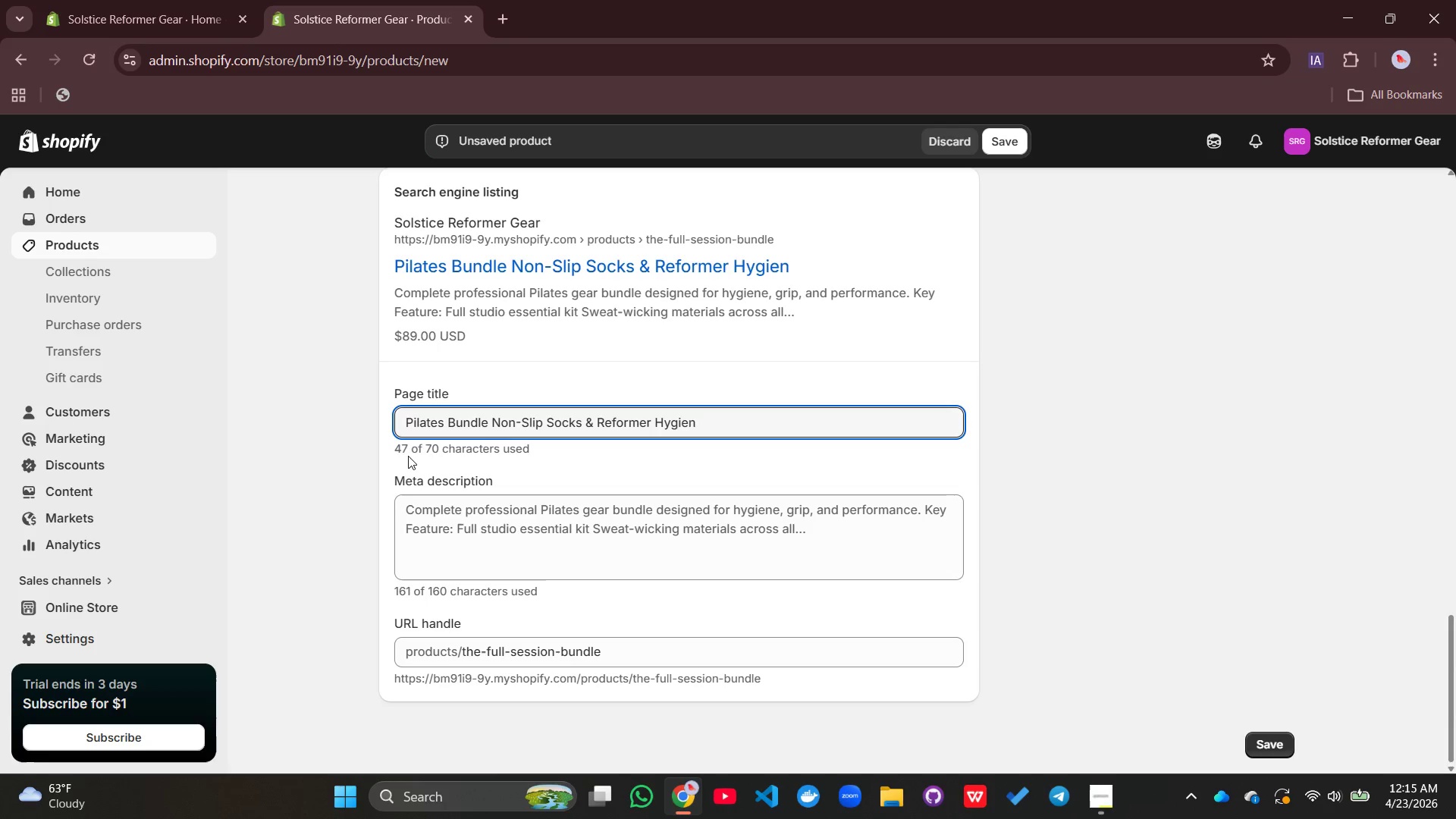 
type(e Kit)
 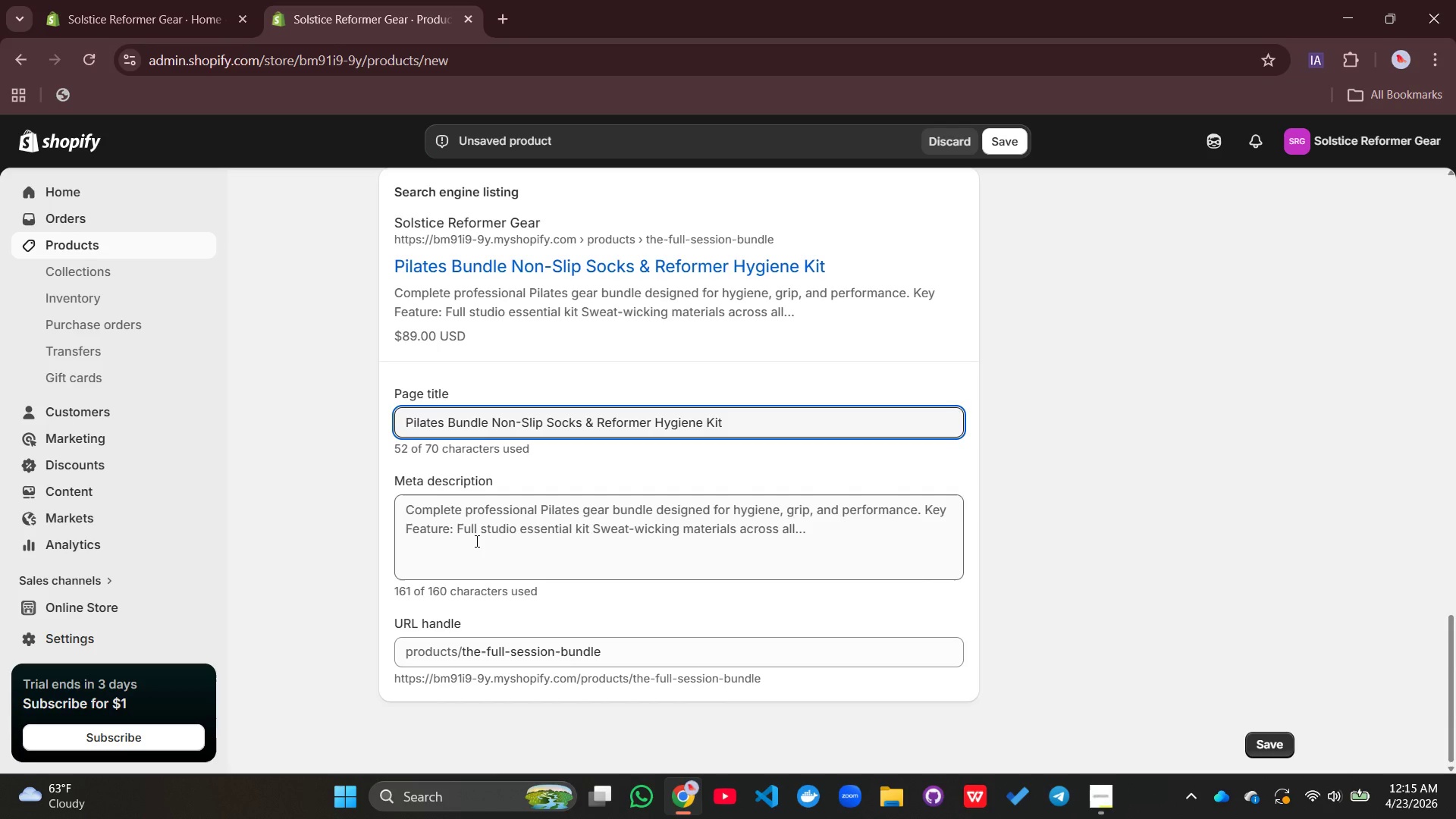 
left_click([475, 541])
 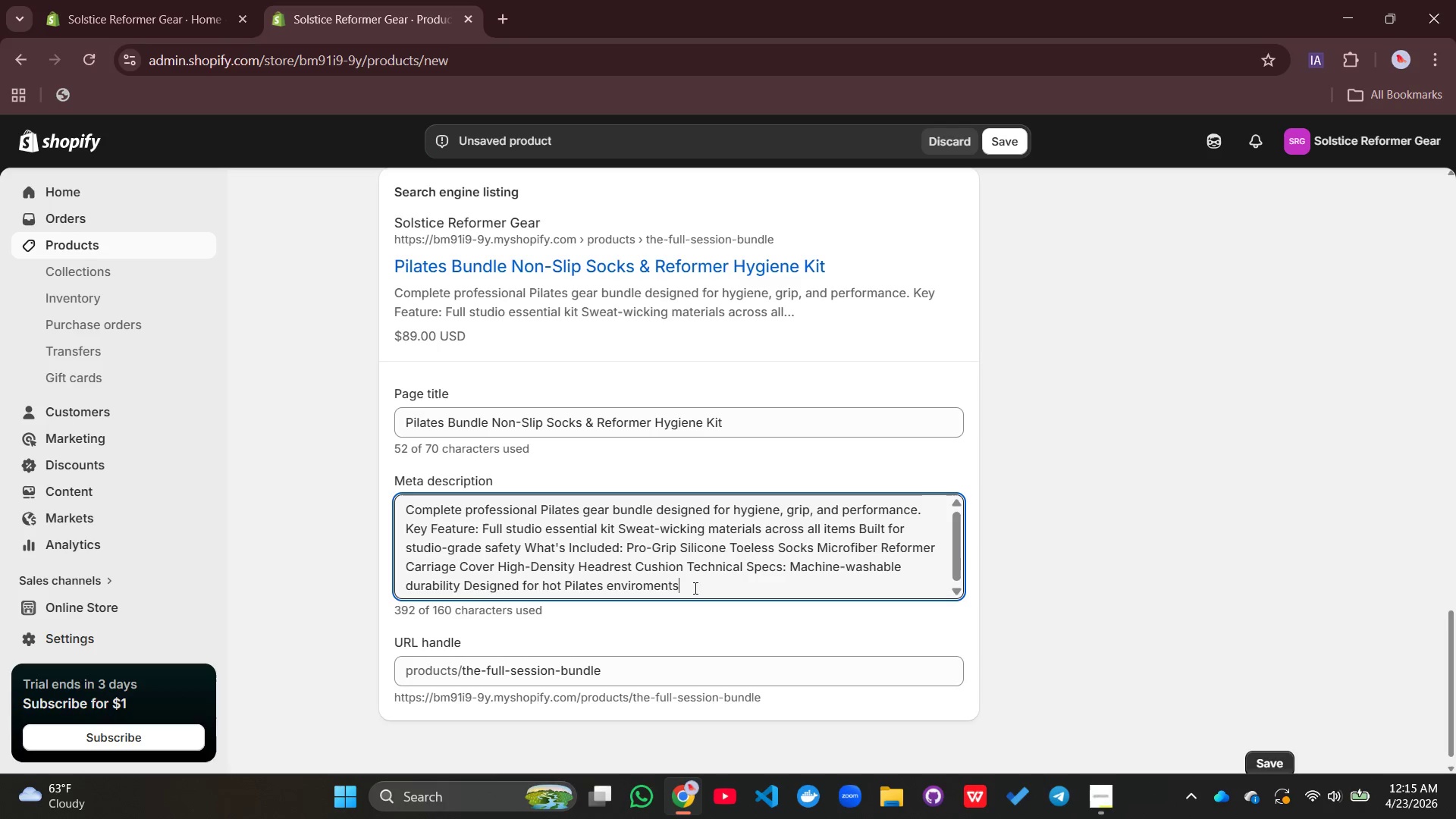 
left_click_drag(start_coordinate=[694, 588], to_coordinate=[466, 511])
 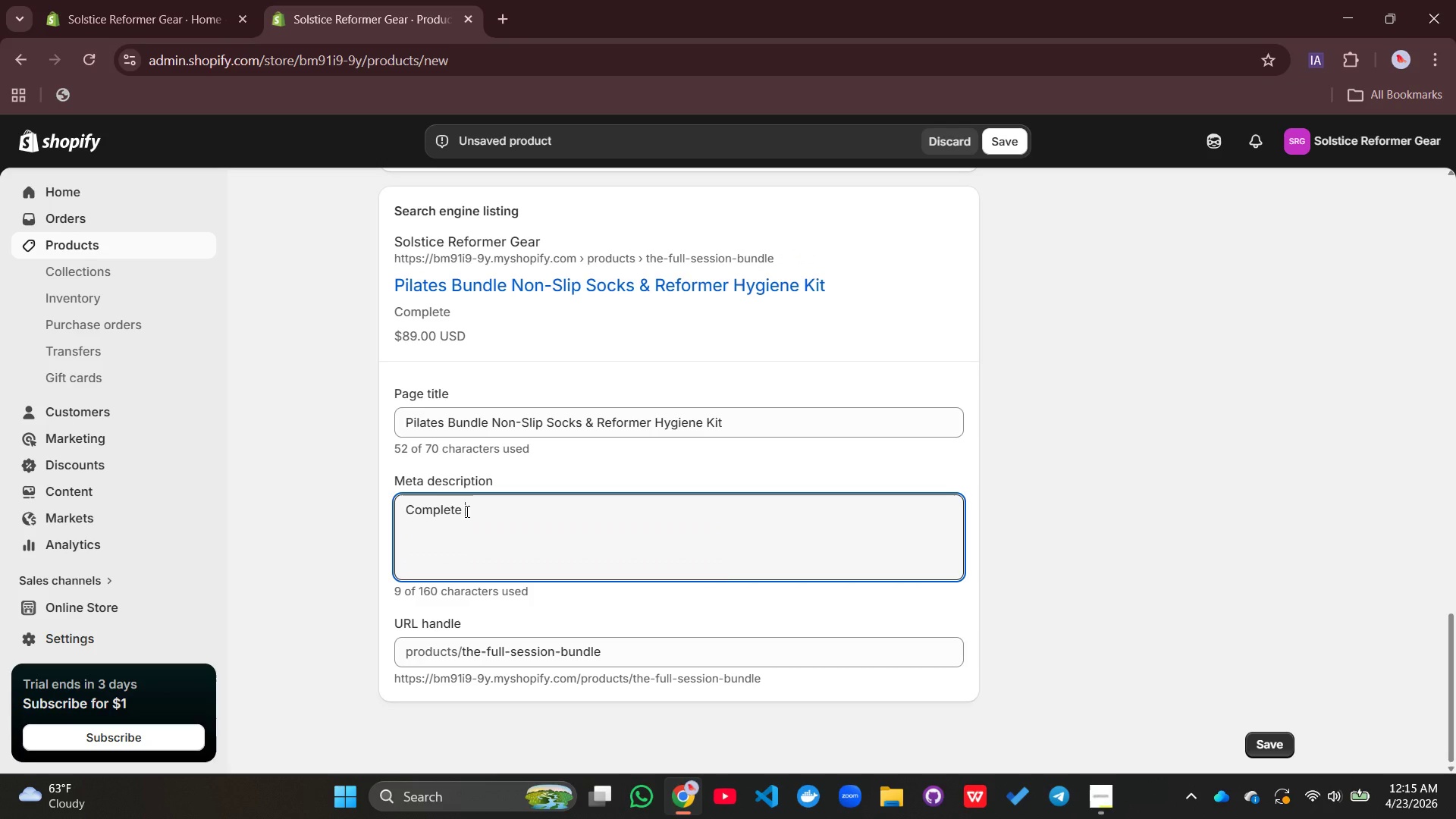 
key(Backspace)
type(professiona;;)
key(Backspace)
type(l)
key(Backspace)
key(Backspace)
type(l pilates gear bundle with )
 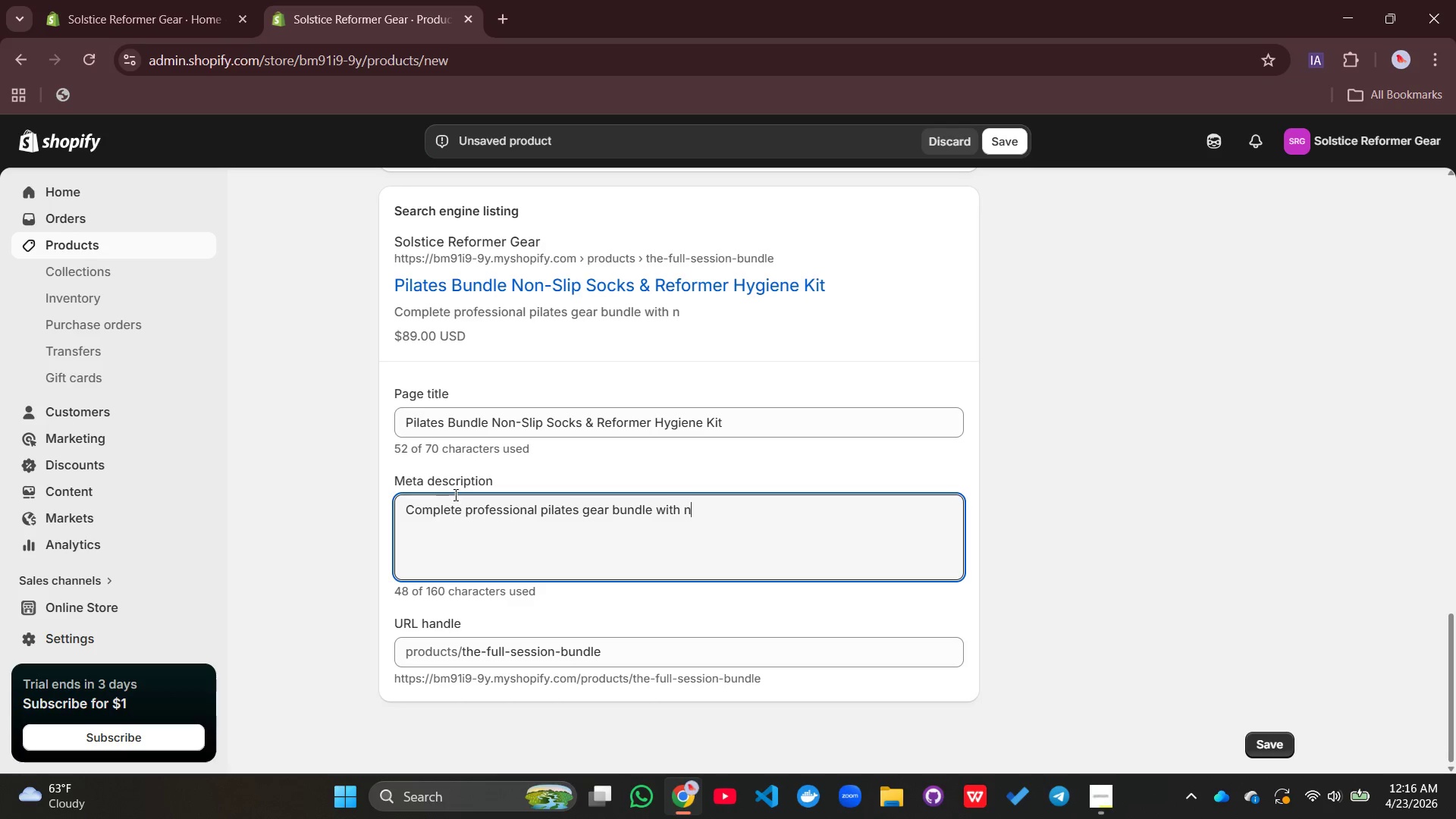 
type(non)
 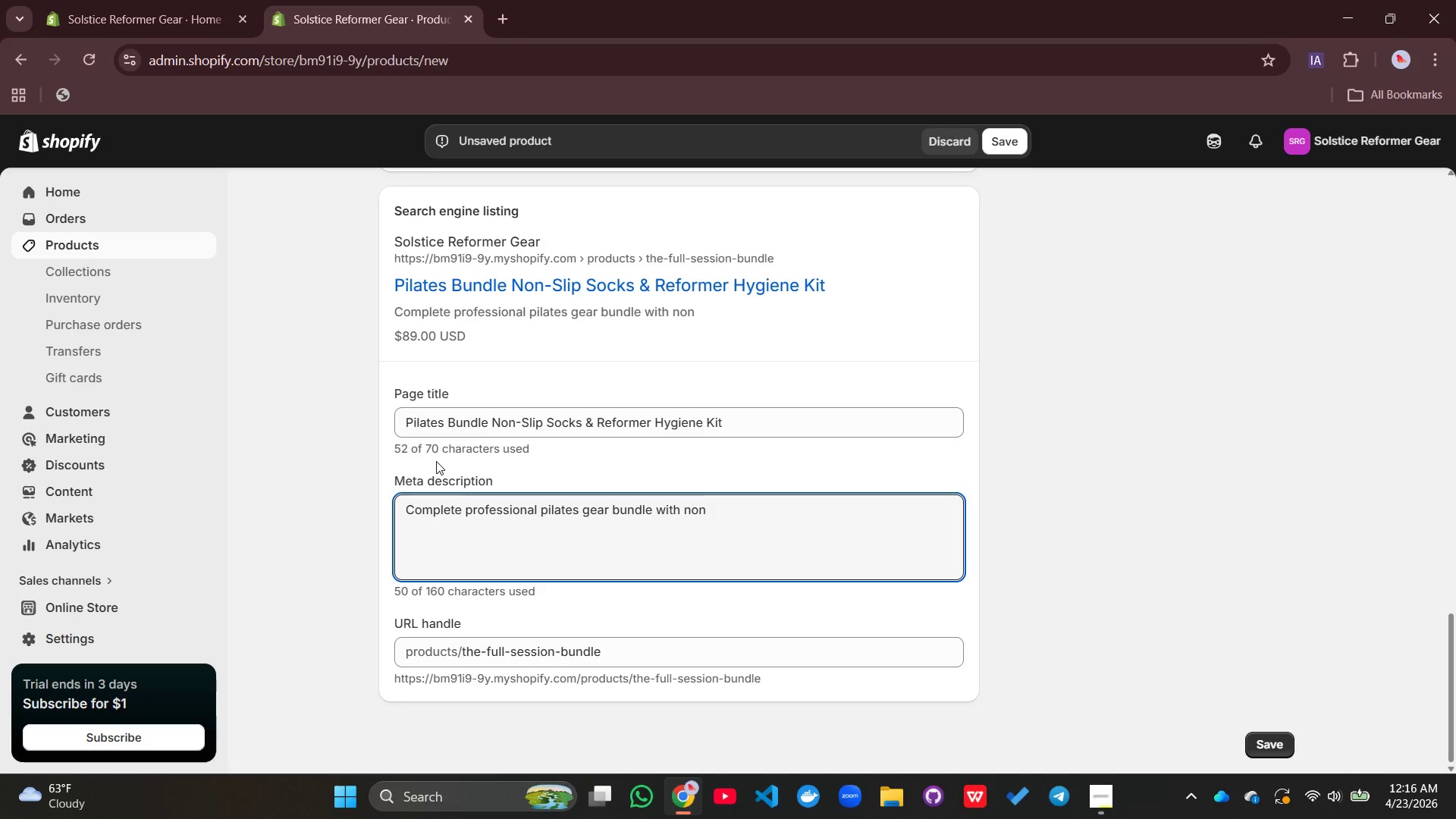 
type(-slip pilates socks ans)
key(Backspace)
type(d reformer hygiene essentials for studio-grade safety.)
 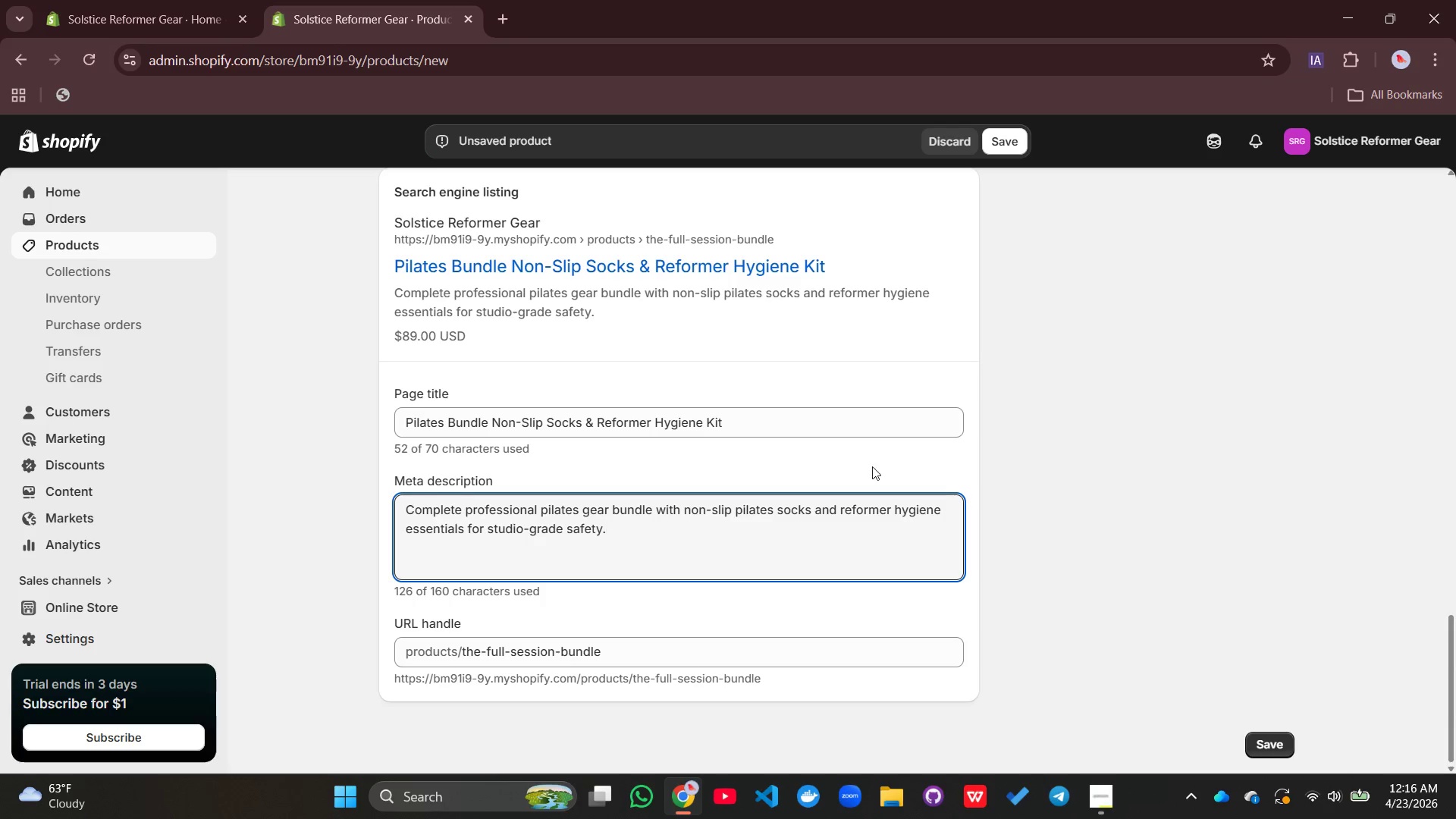 
scroll: coordinate [1003, 503], scroll_direction: up, amount: 17.0
 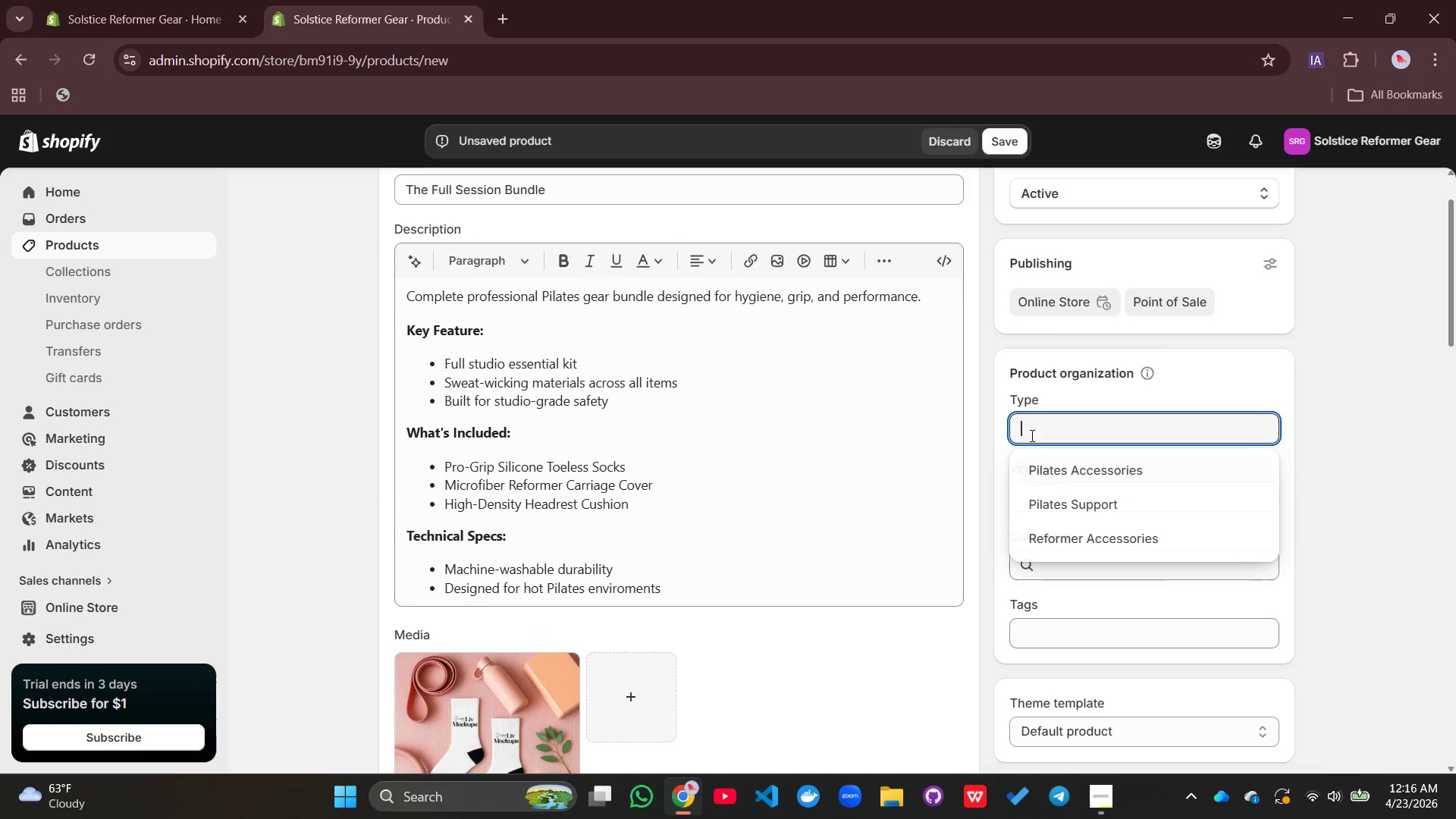 
left_click([1031, 435])
 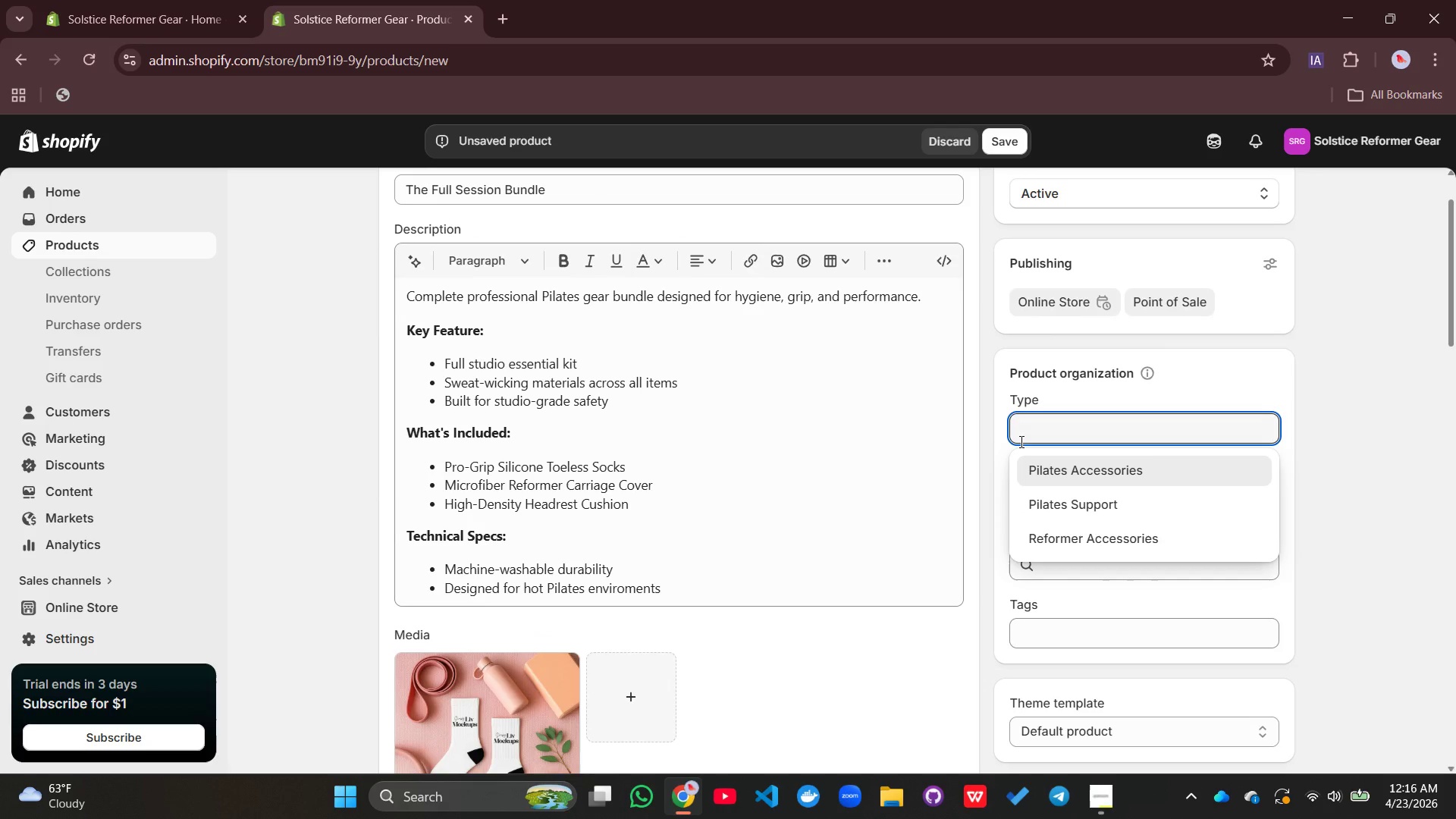 
key(Shift+ShiftLeft)
 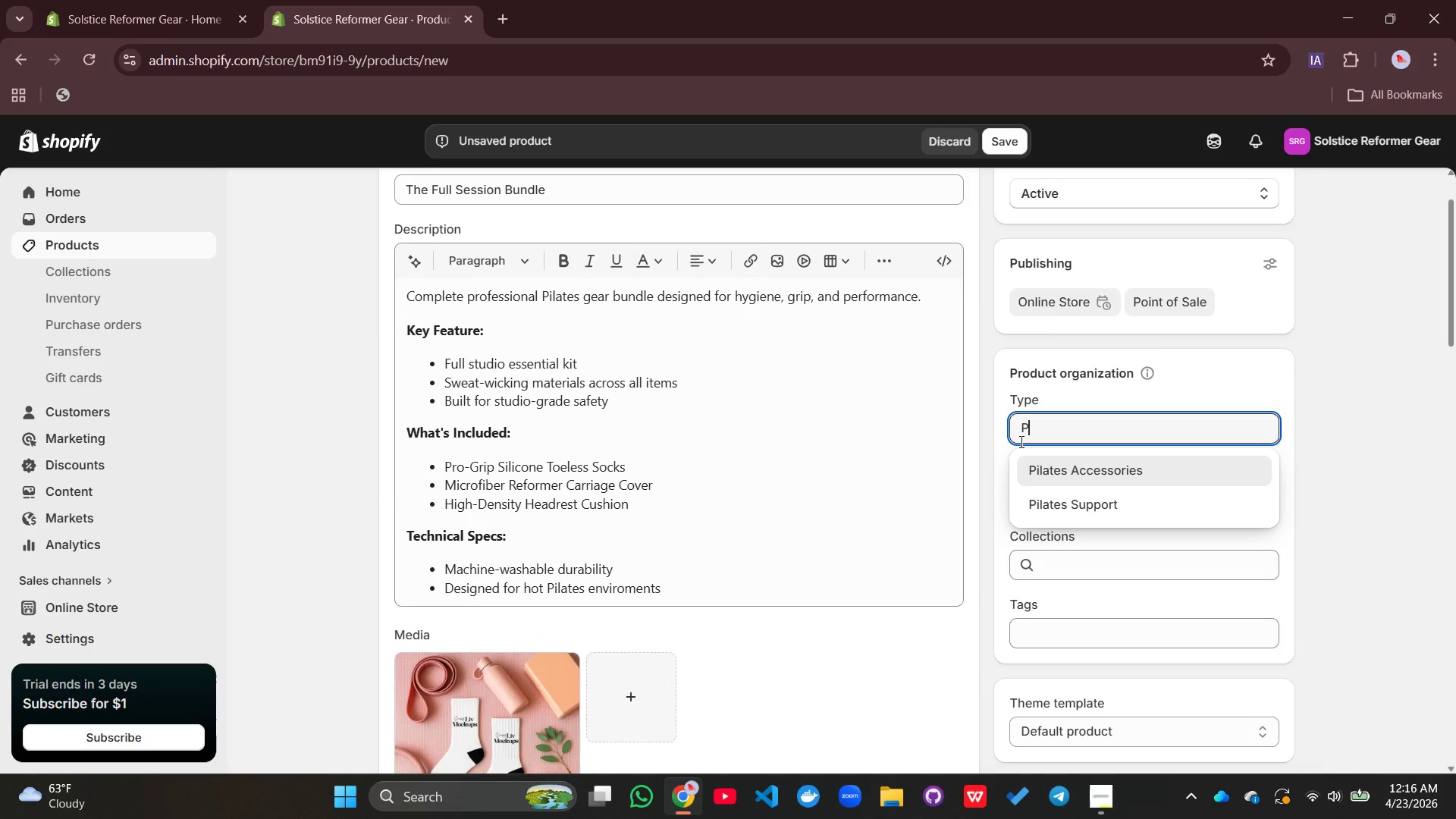 
key(Shift+P)
 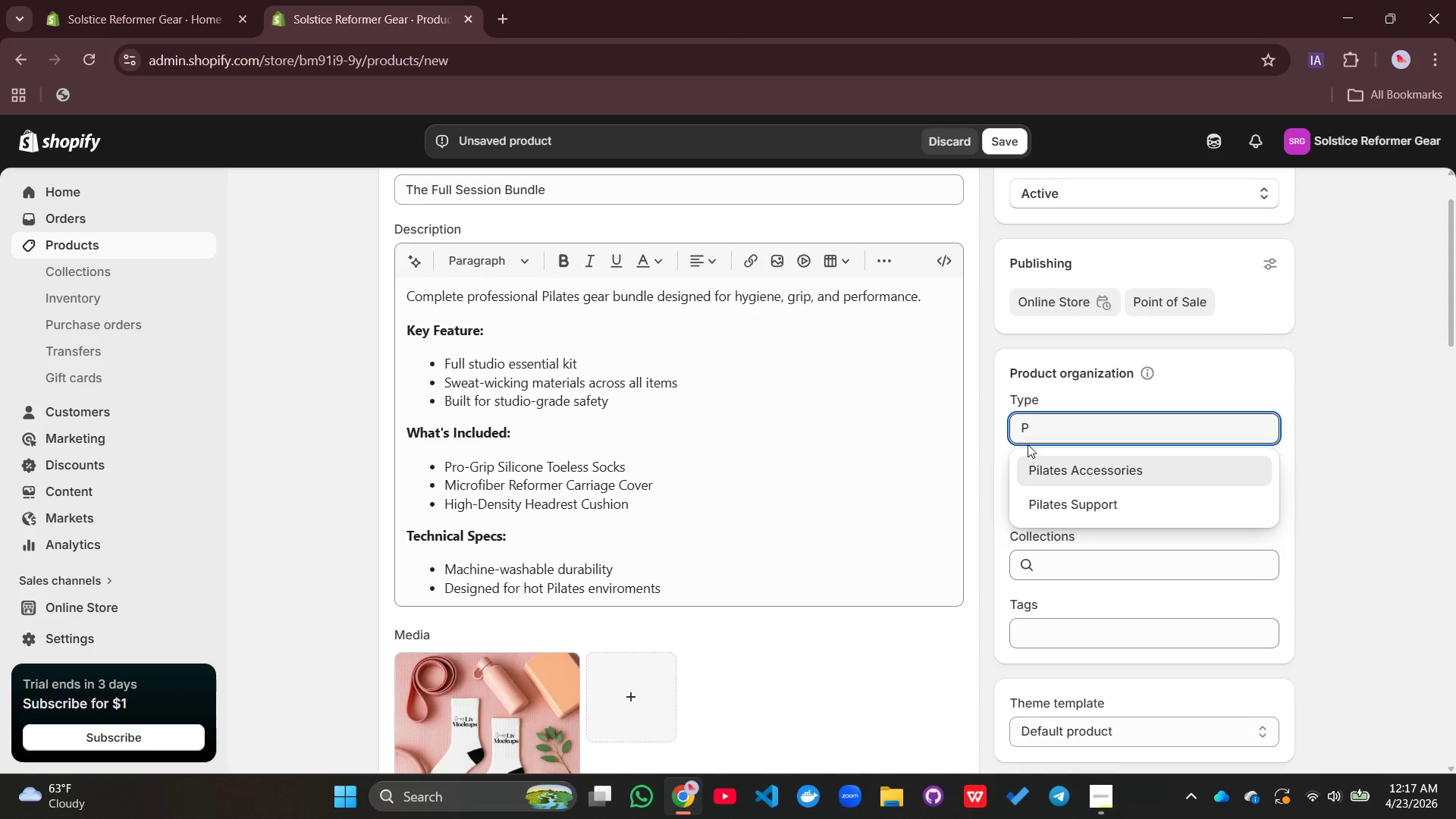 
wait(6.38)
 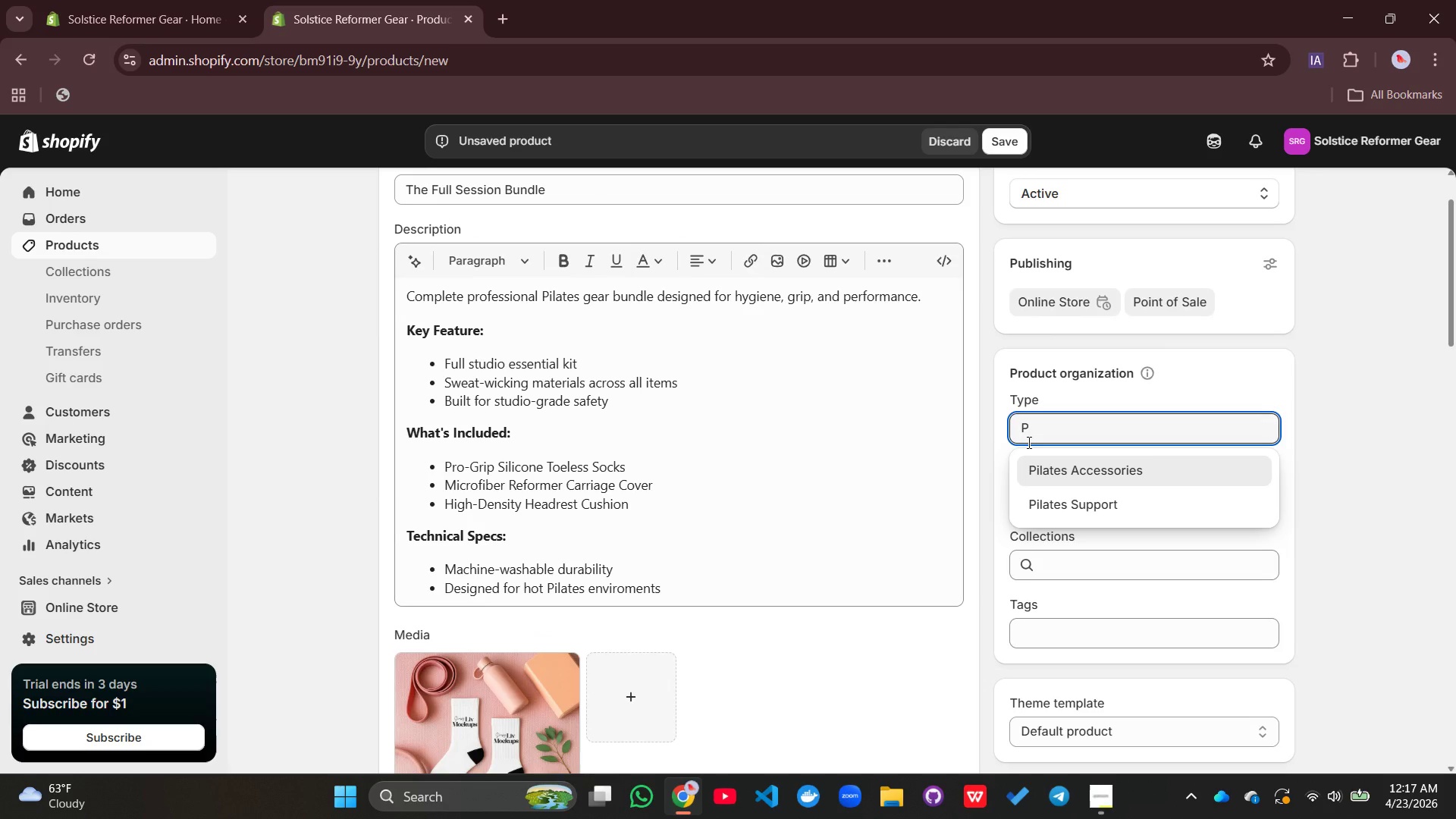 
type(ilates Bundle)
 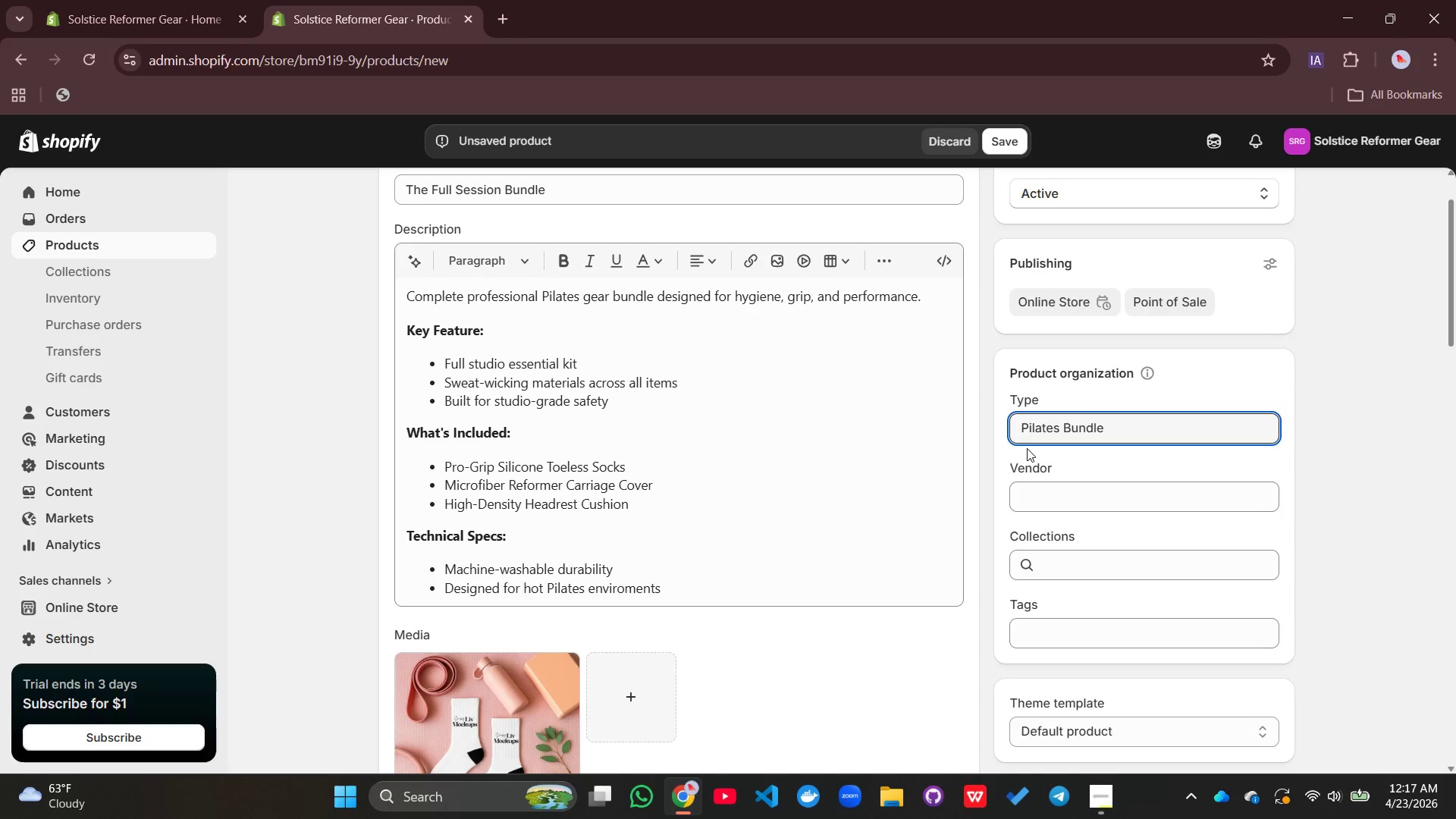 
left_click([1090, 572])
 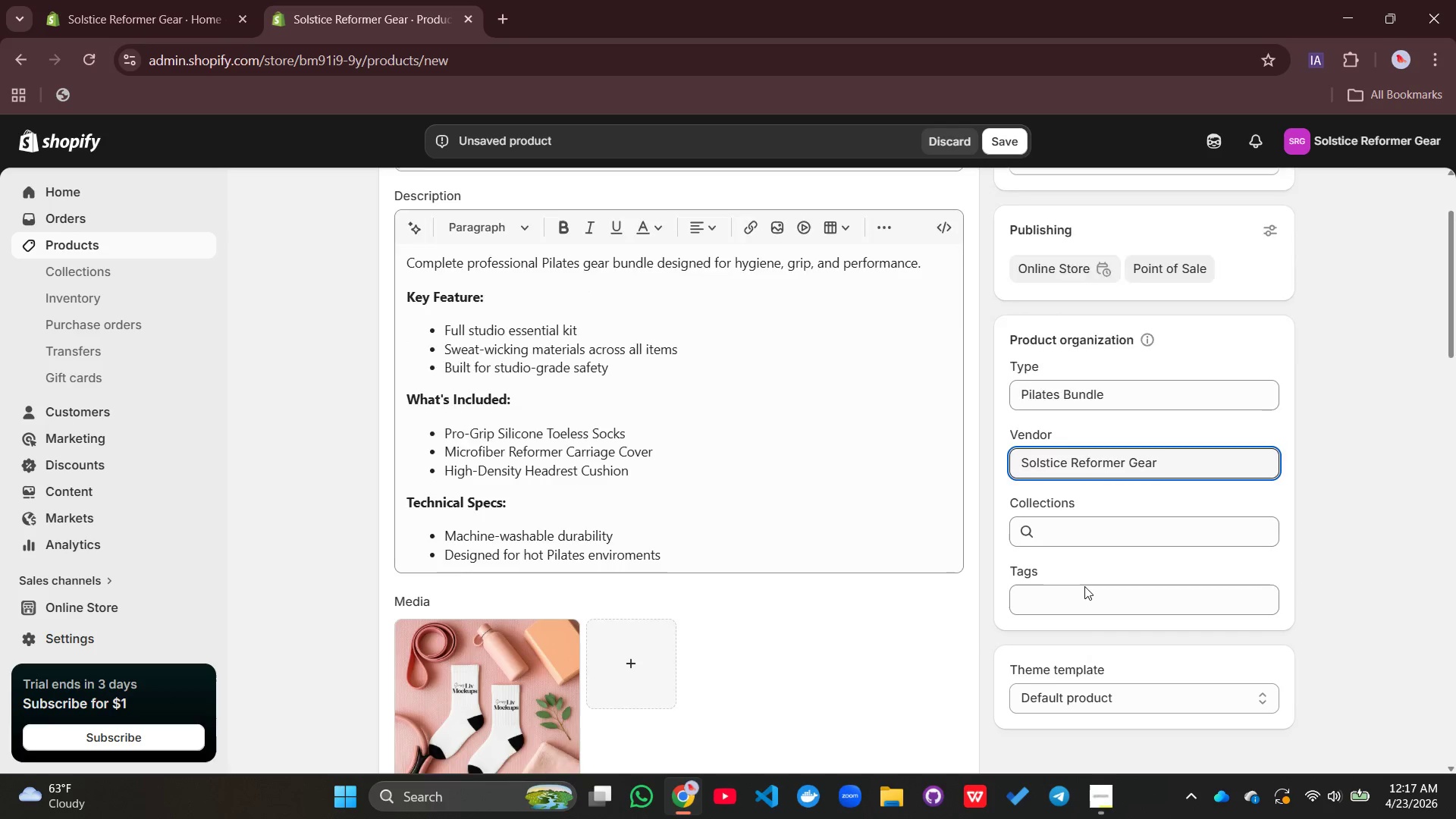 
scroll: coordinate [1084, 586], scroll_direction: down, amount: 1.0
 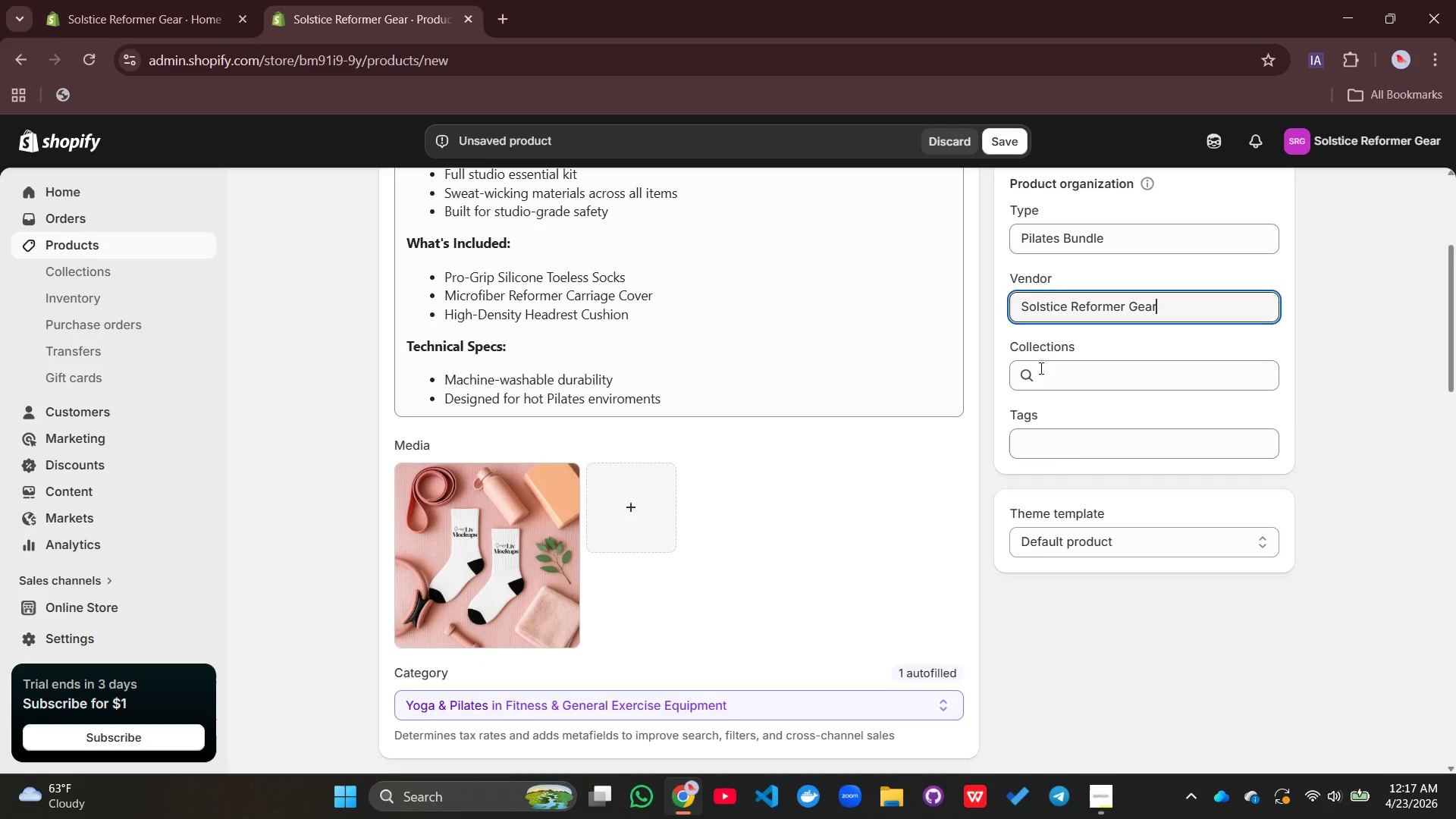 
left_click([1040, 368])
 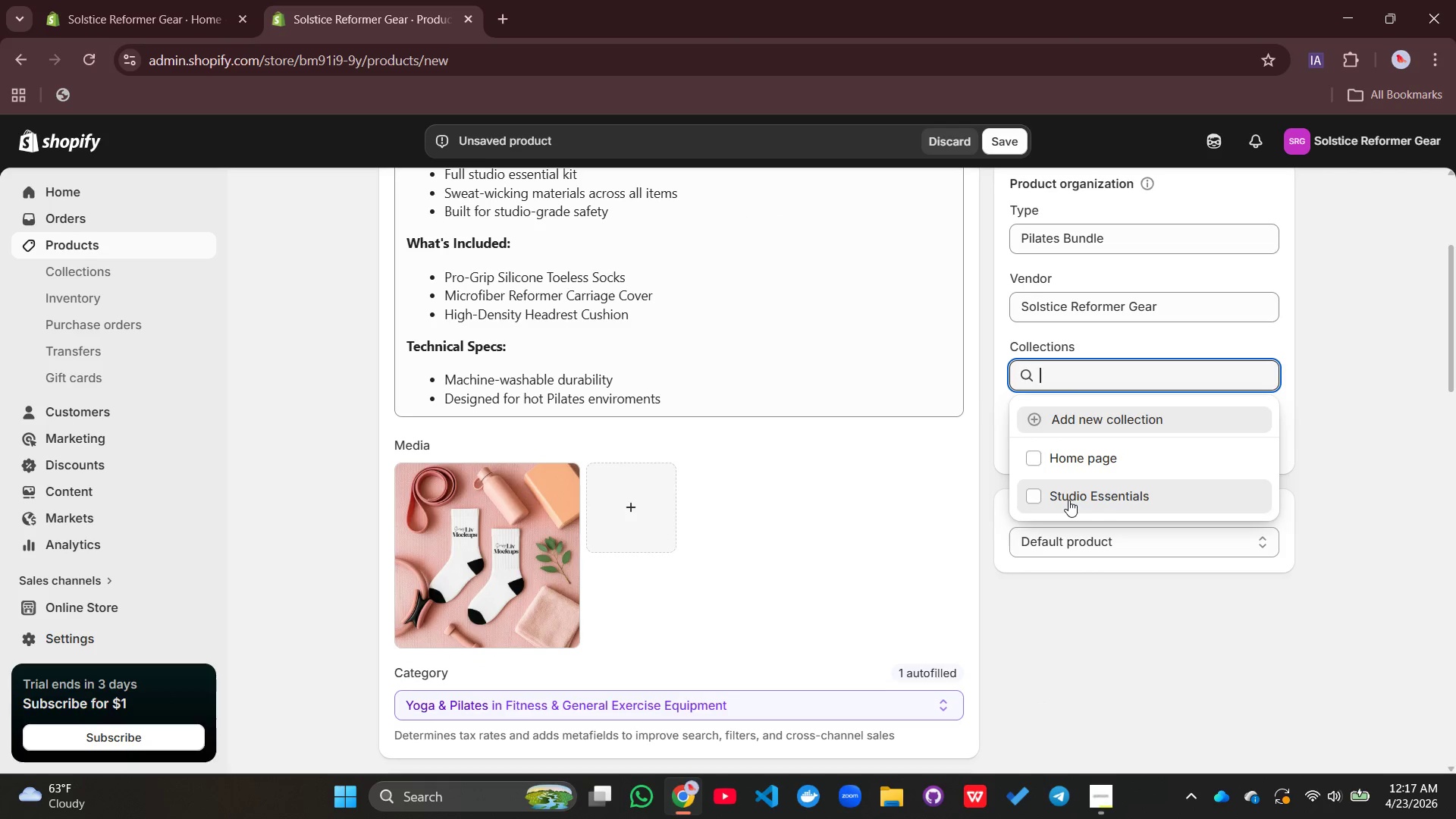 
left_click([1068, 500])
 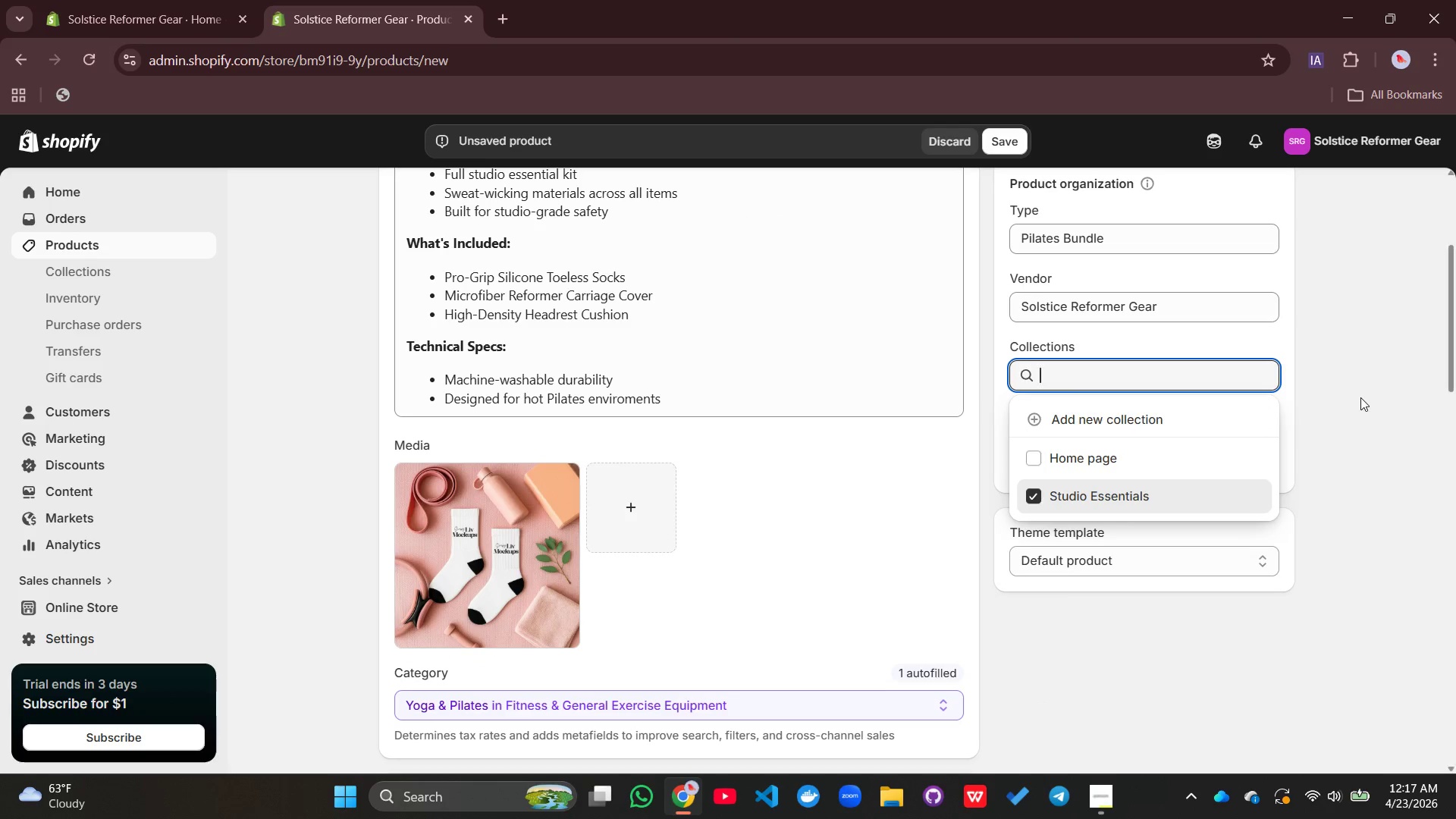 
left_click([1360, 397])
 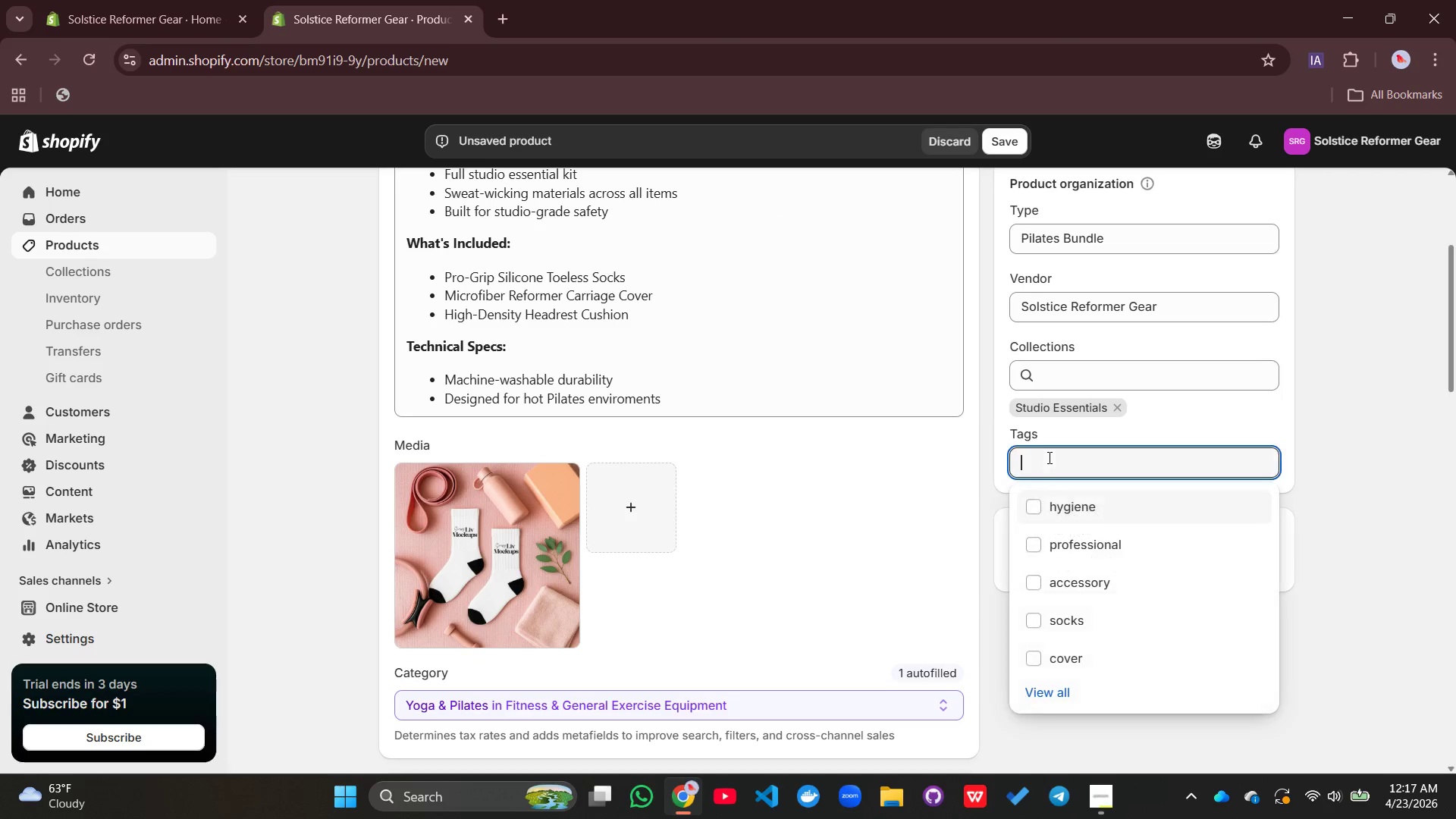 
left_click([1048, 457])
 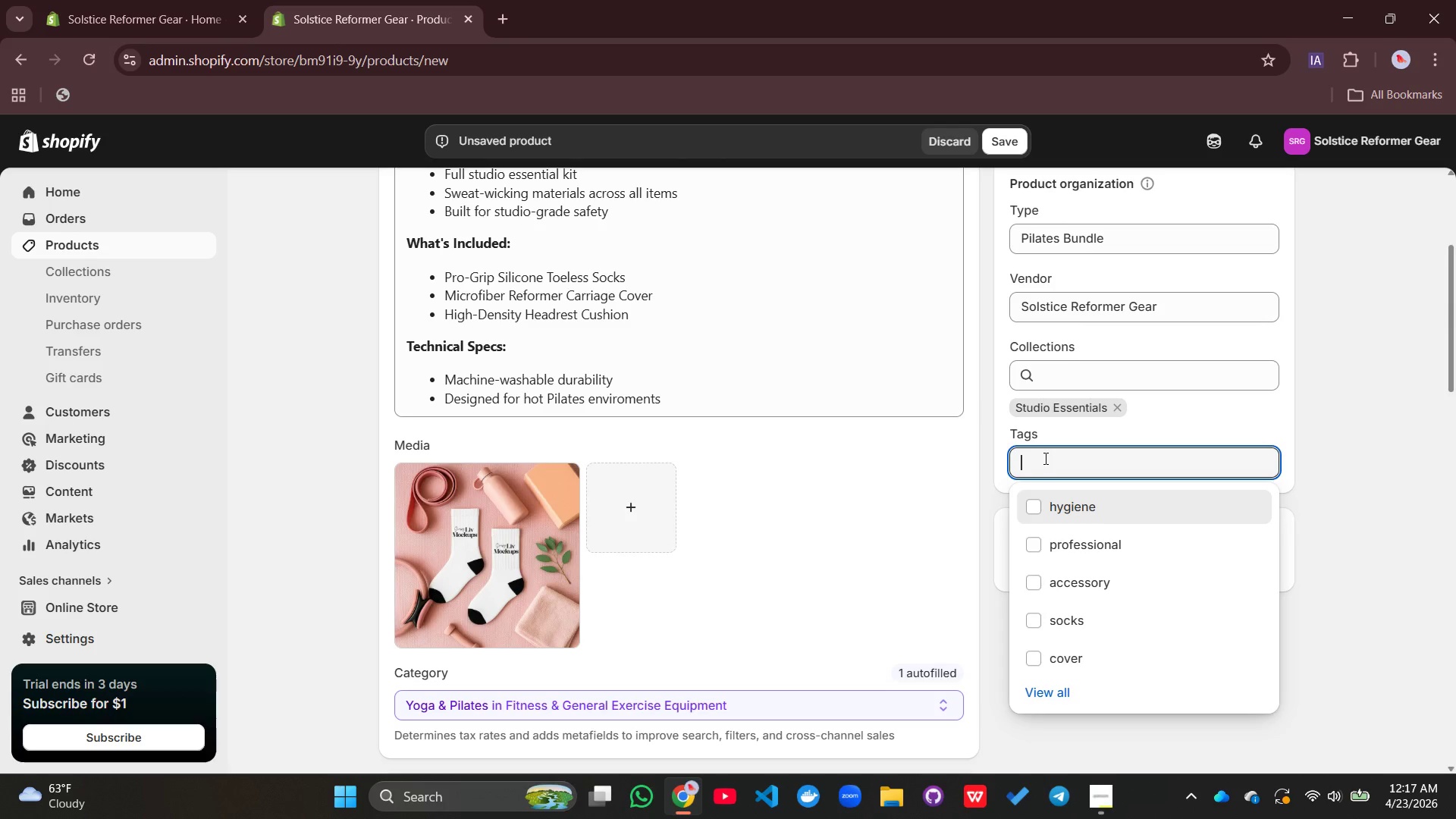 
wait(5.75)
 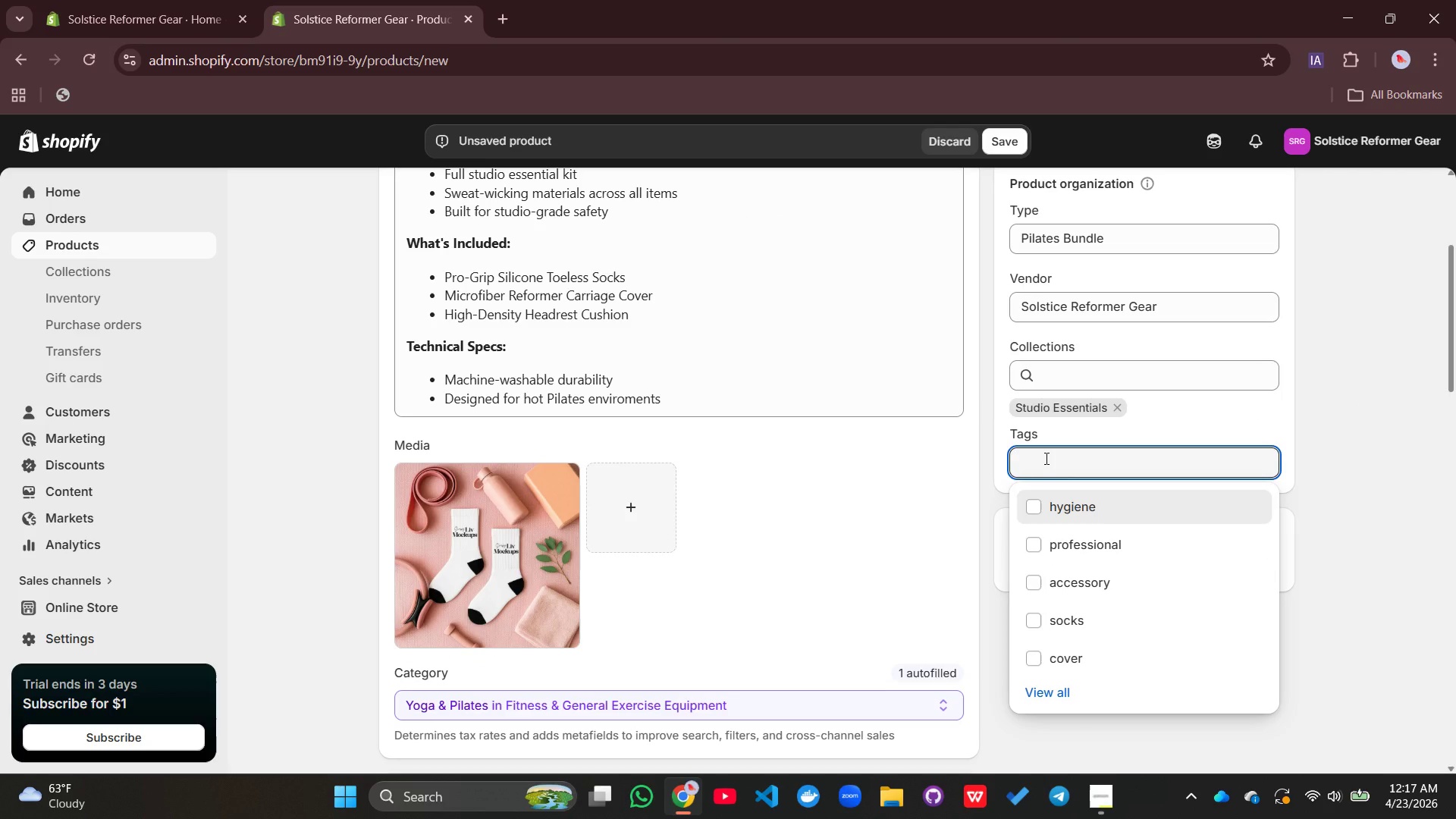 
type(bundle, hygiene, professional, avve)
 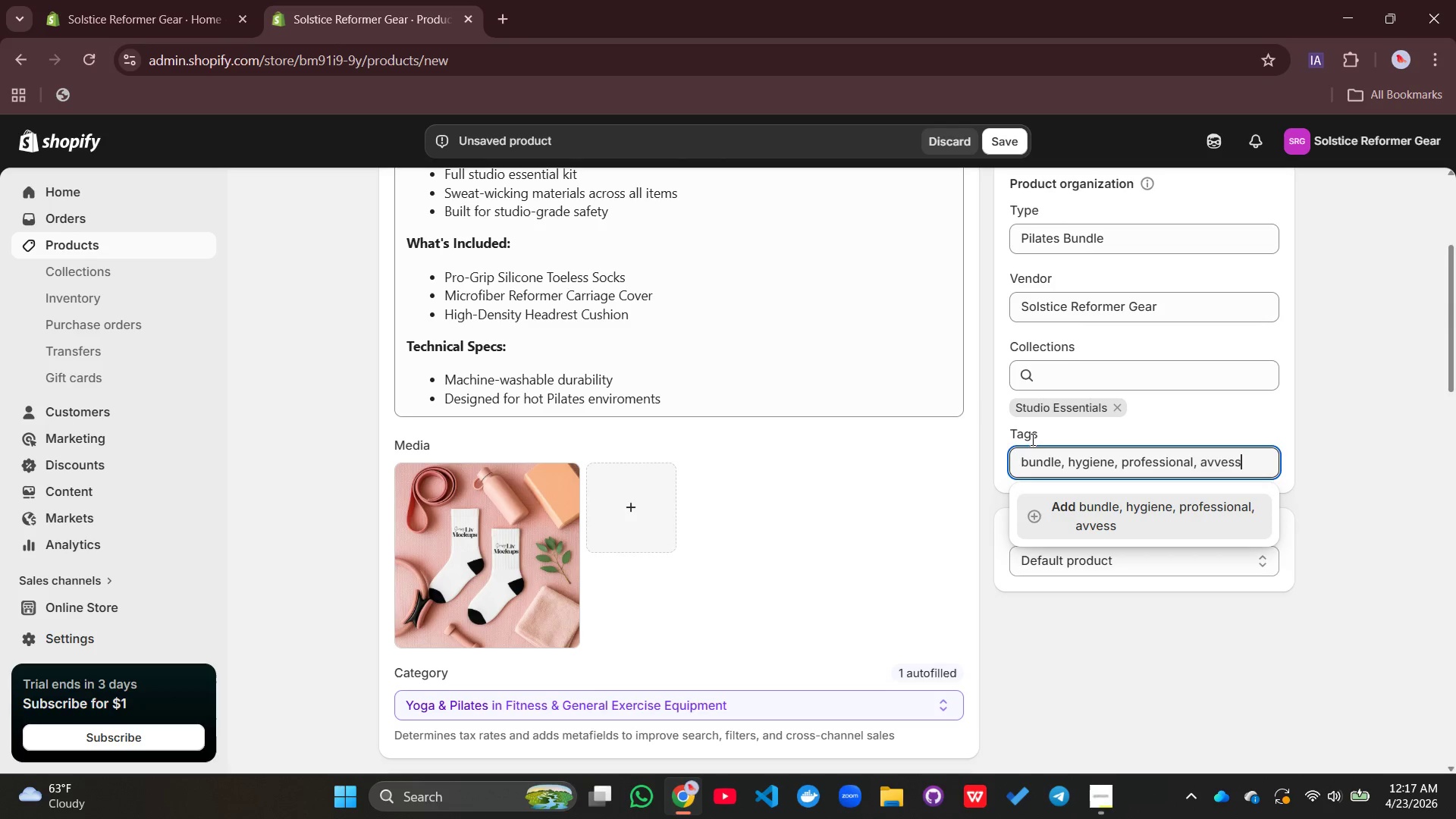 
type(ssory)
 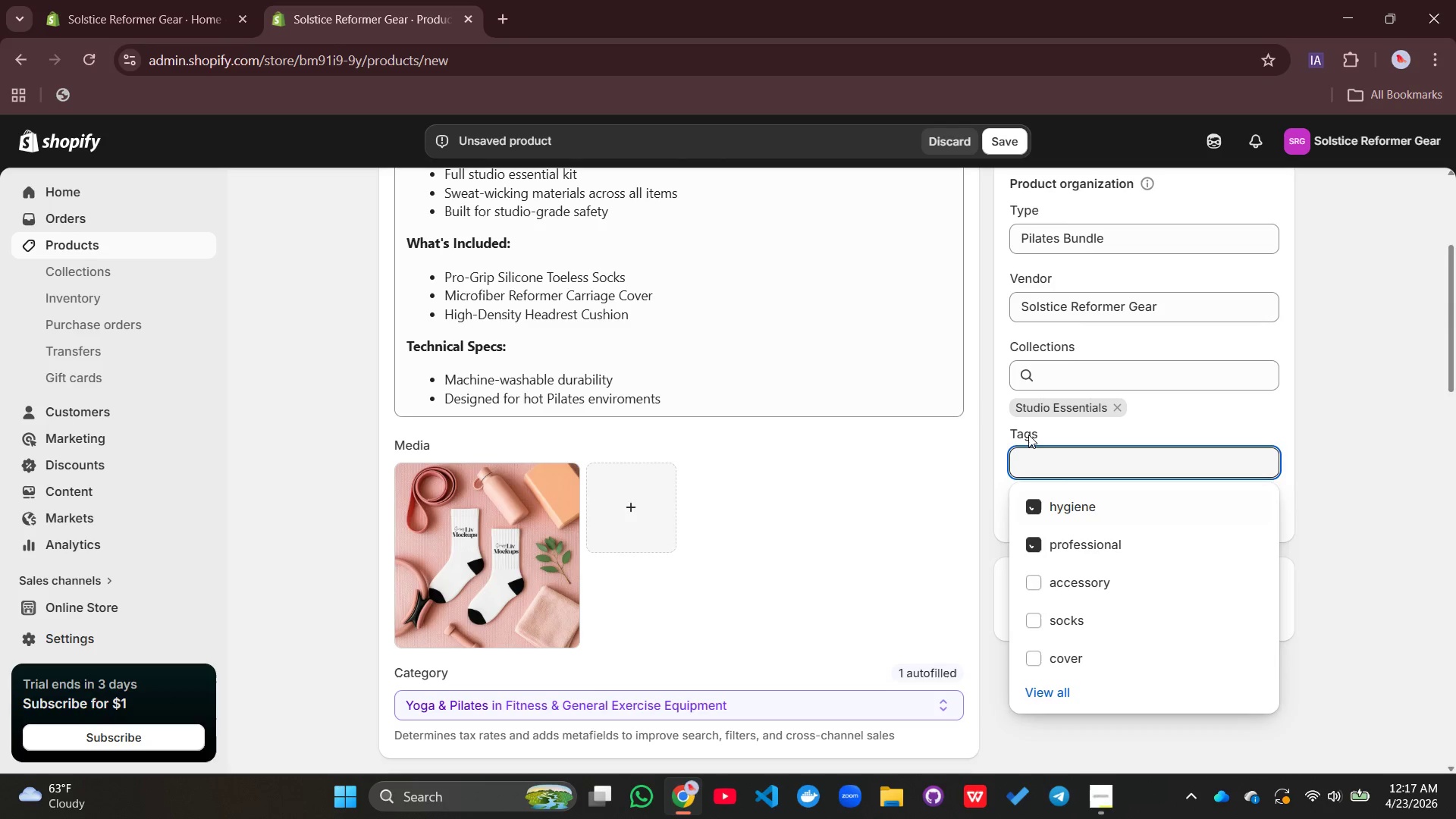 
key(Enter)
 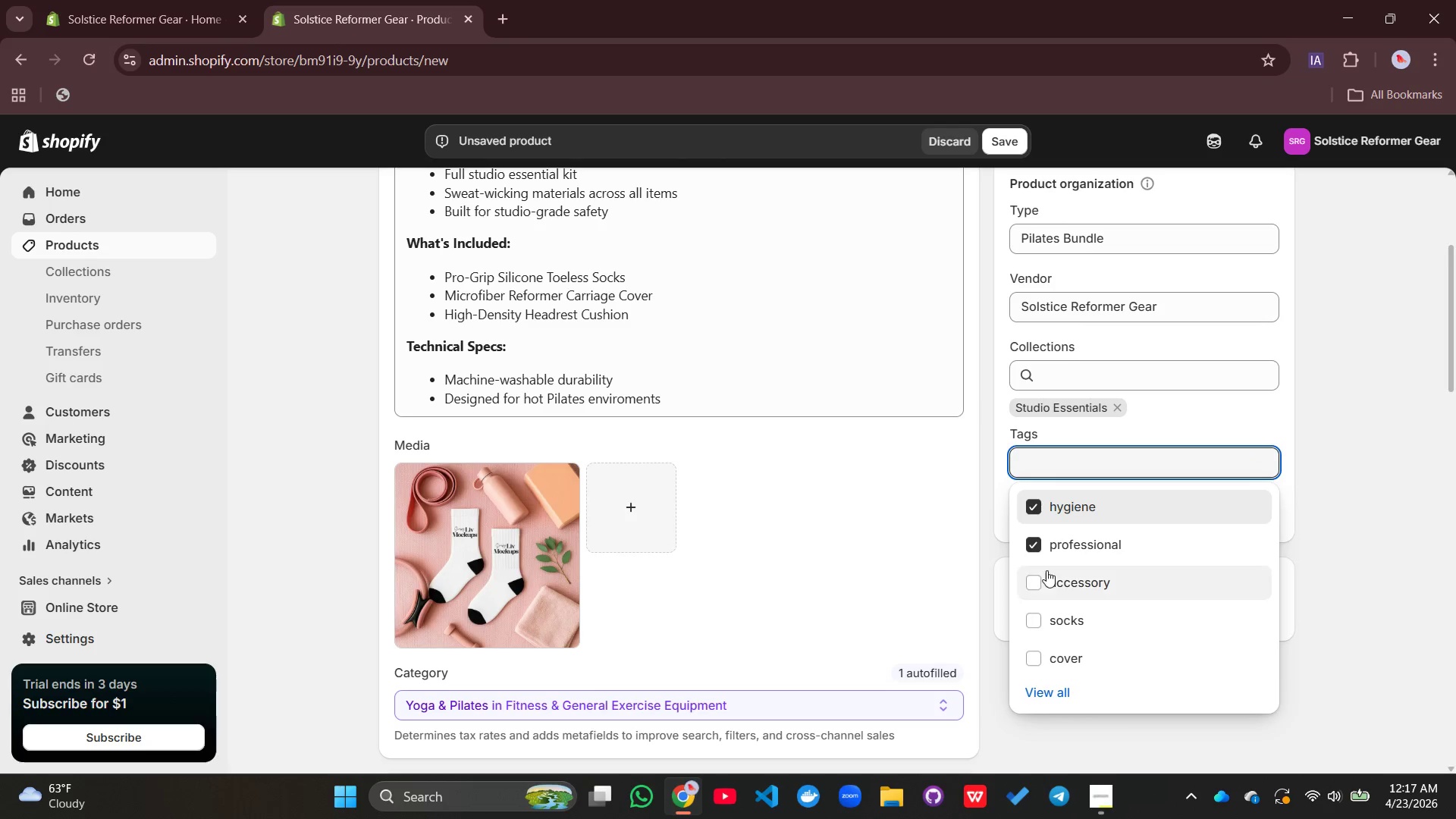 
left_click([1036, 581])
 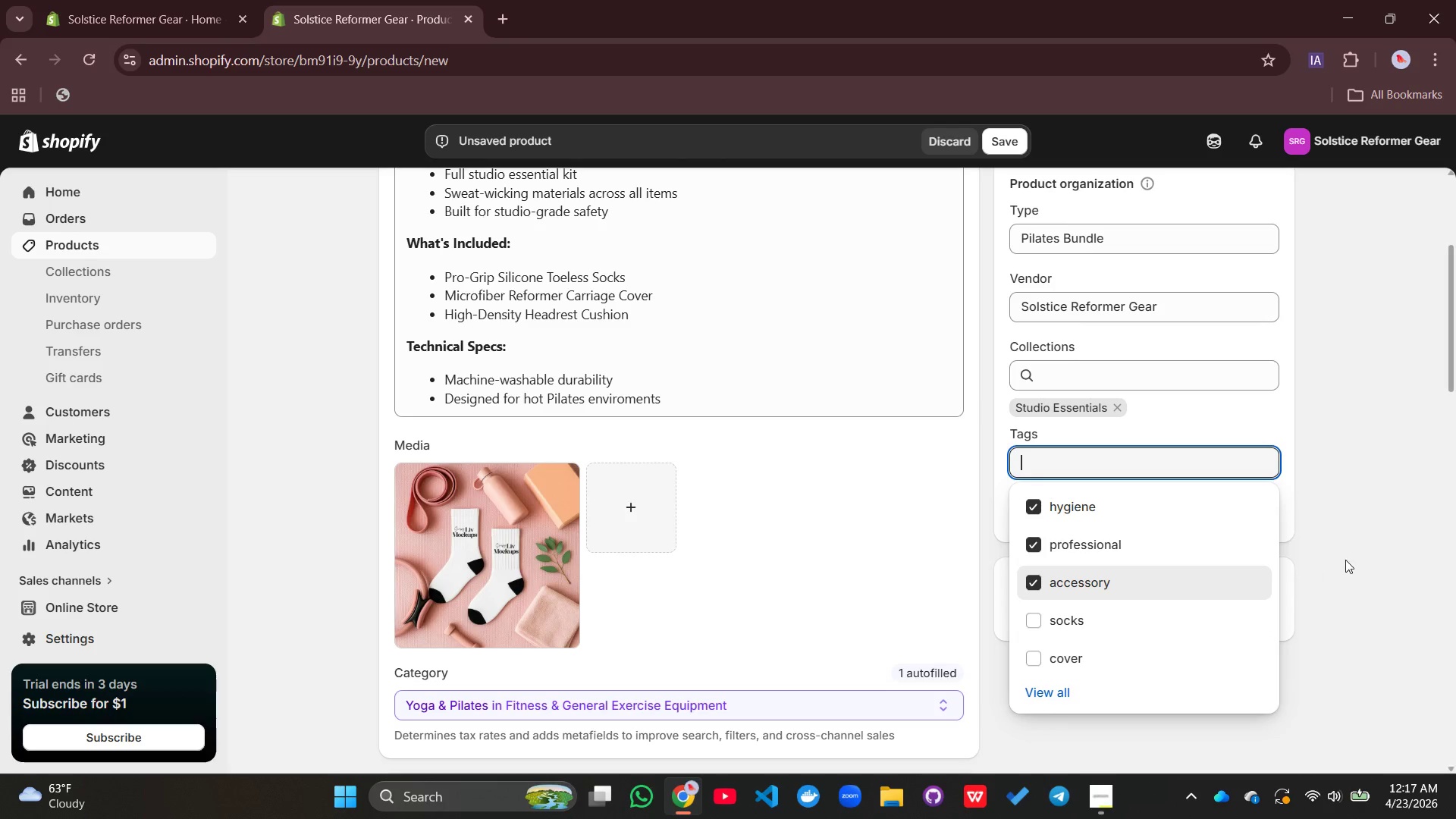 
left_click([1345, 560])
 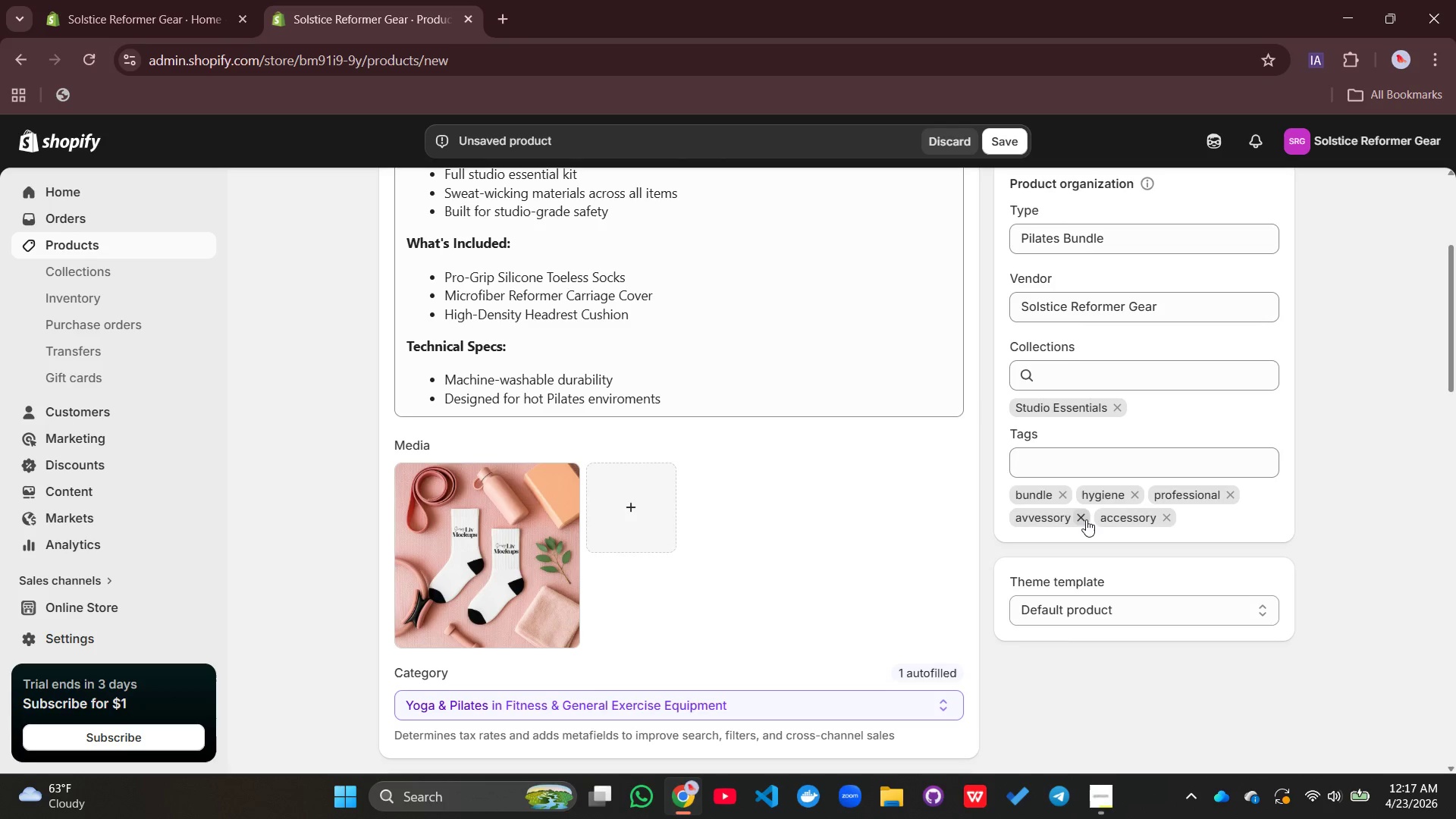 
left_click([1086, 519])
 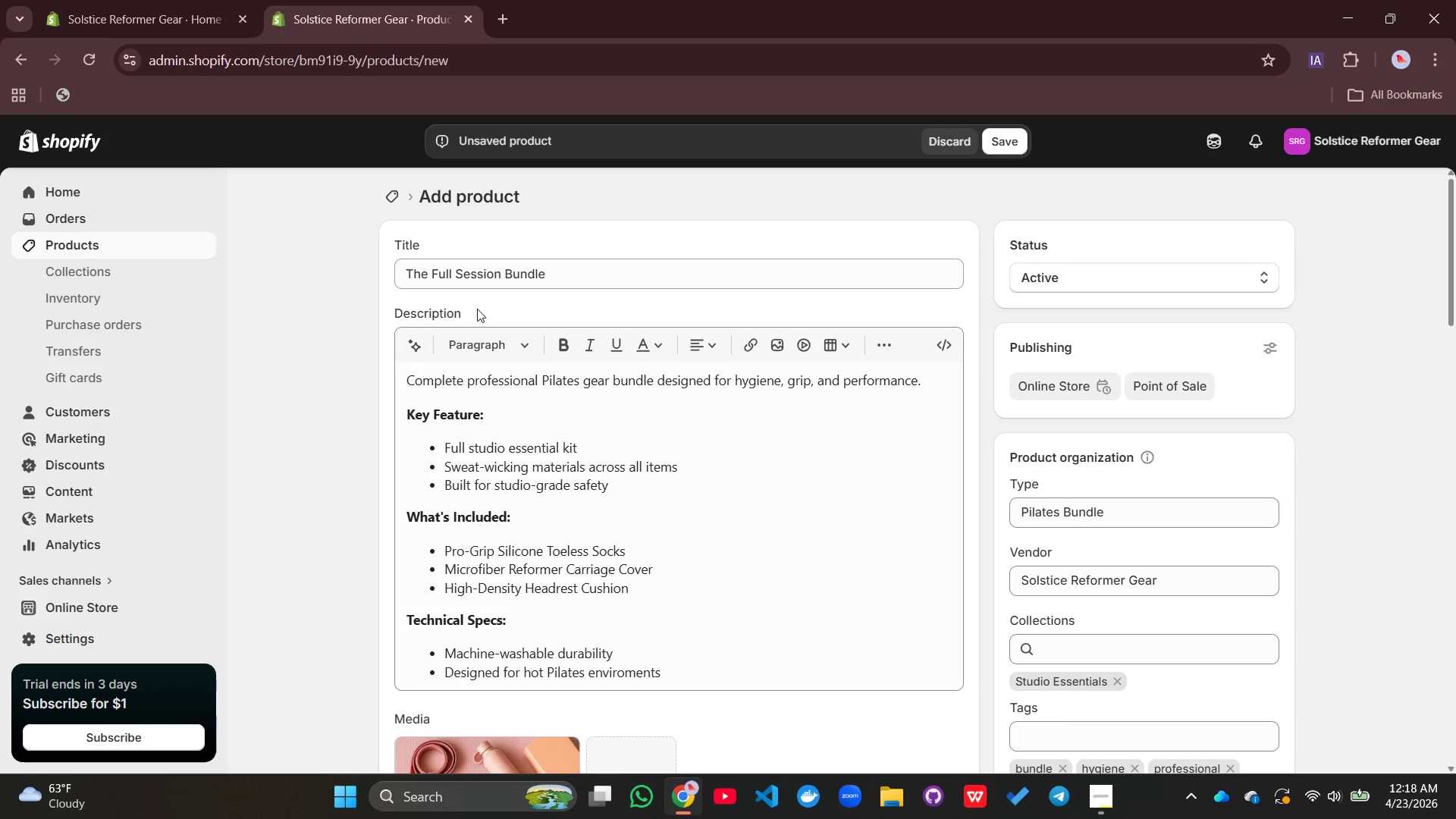 
wait(19.5)
 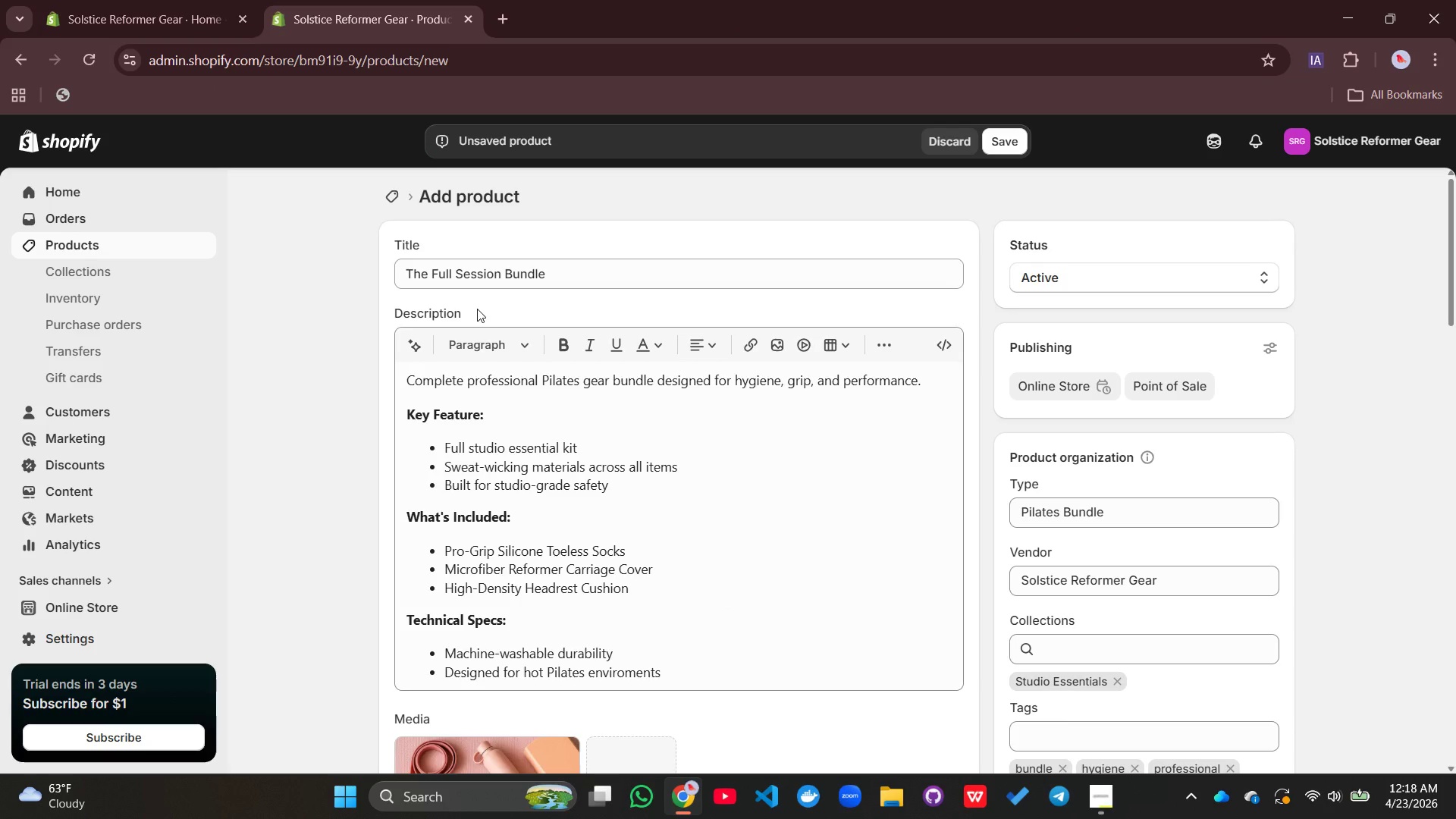 
left_click([987, 152])
 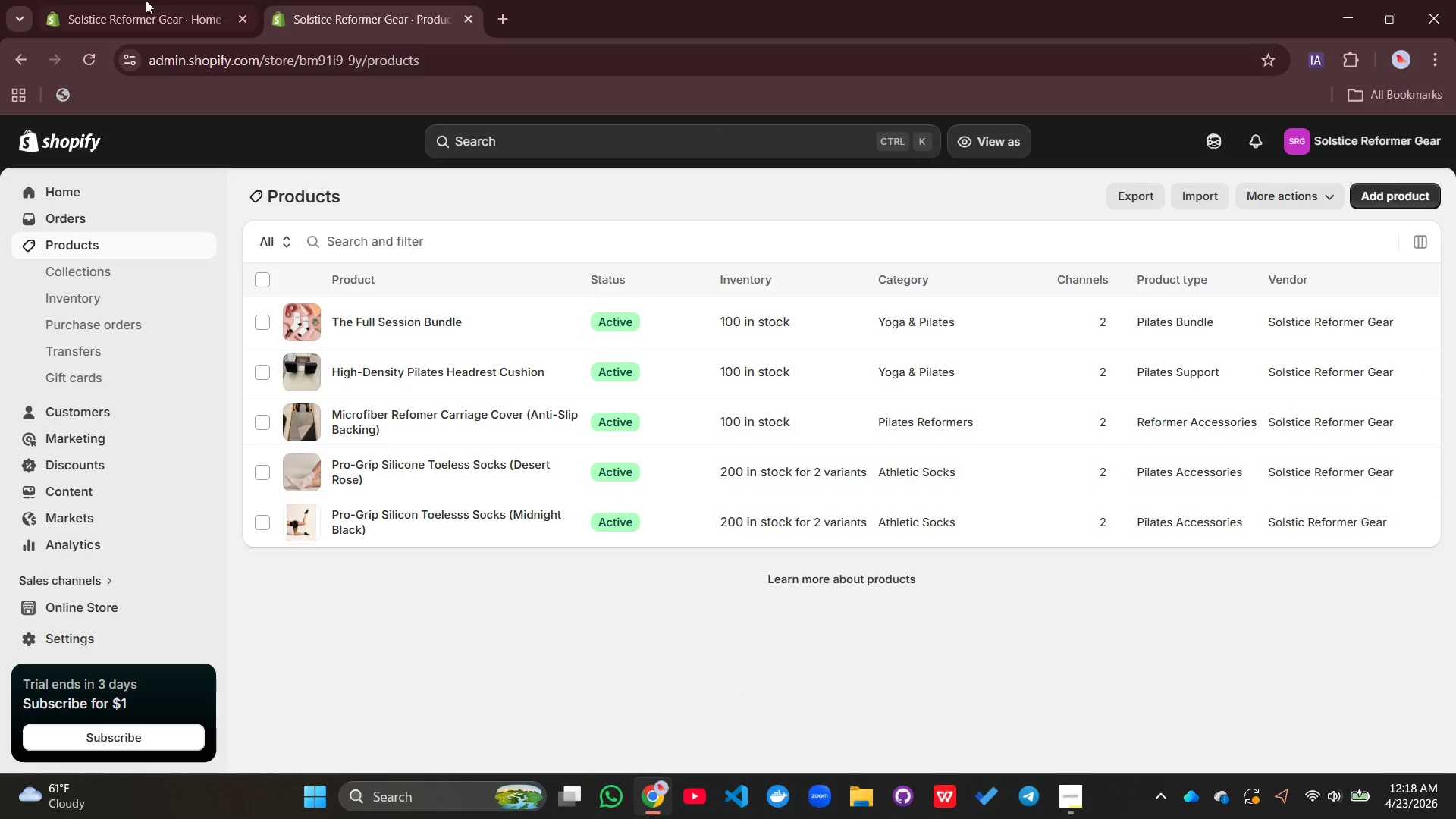 
wait(17.72)
 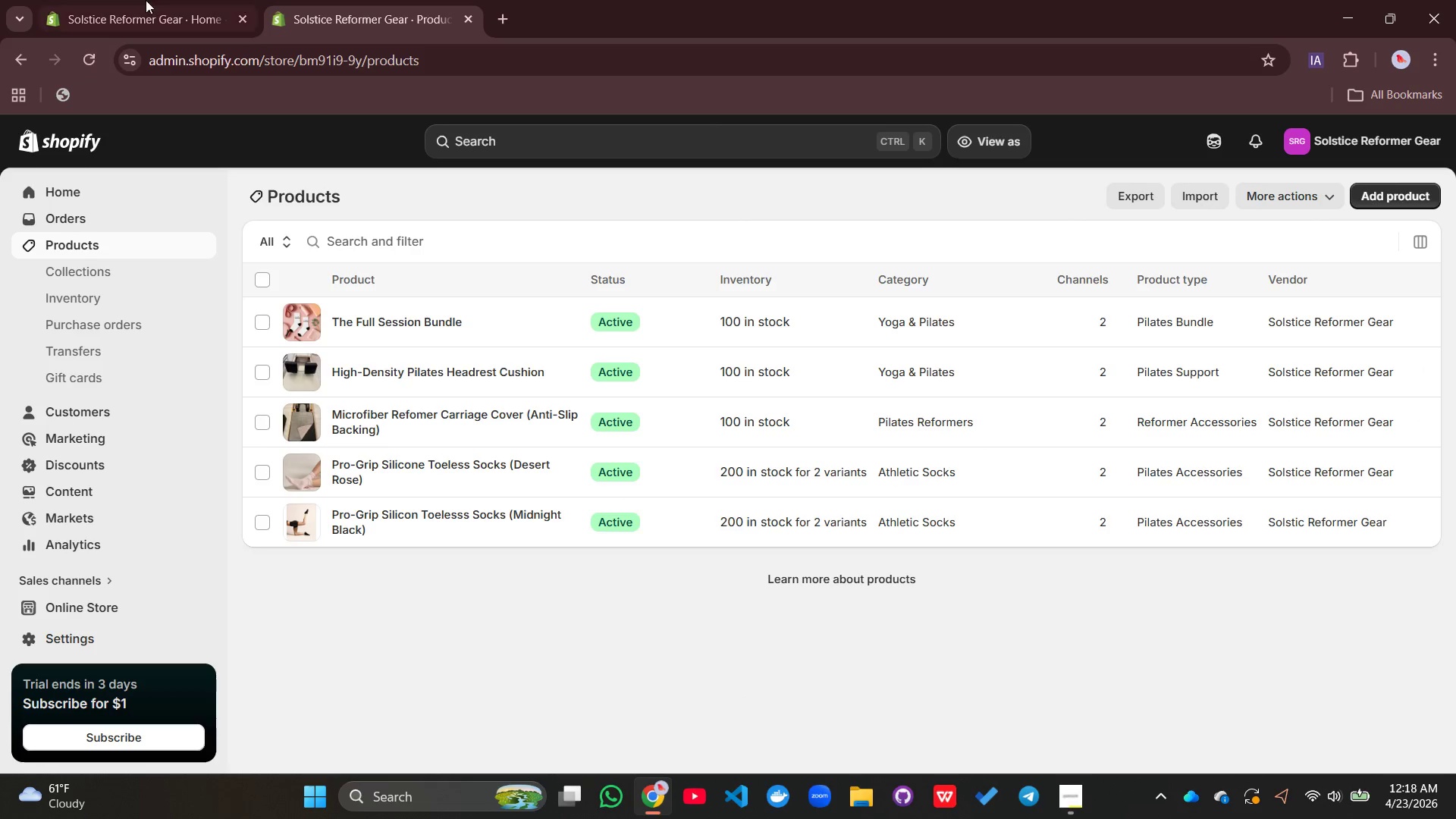 
scroll: coordinate [30, 393], scroll_direction: down, amount: 10.0
 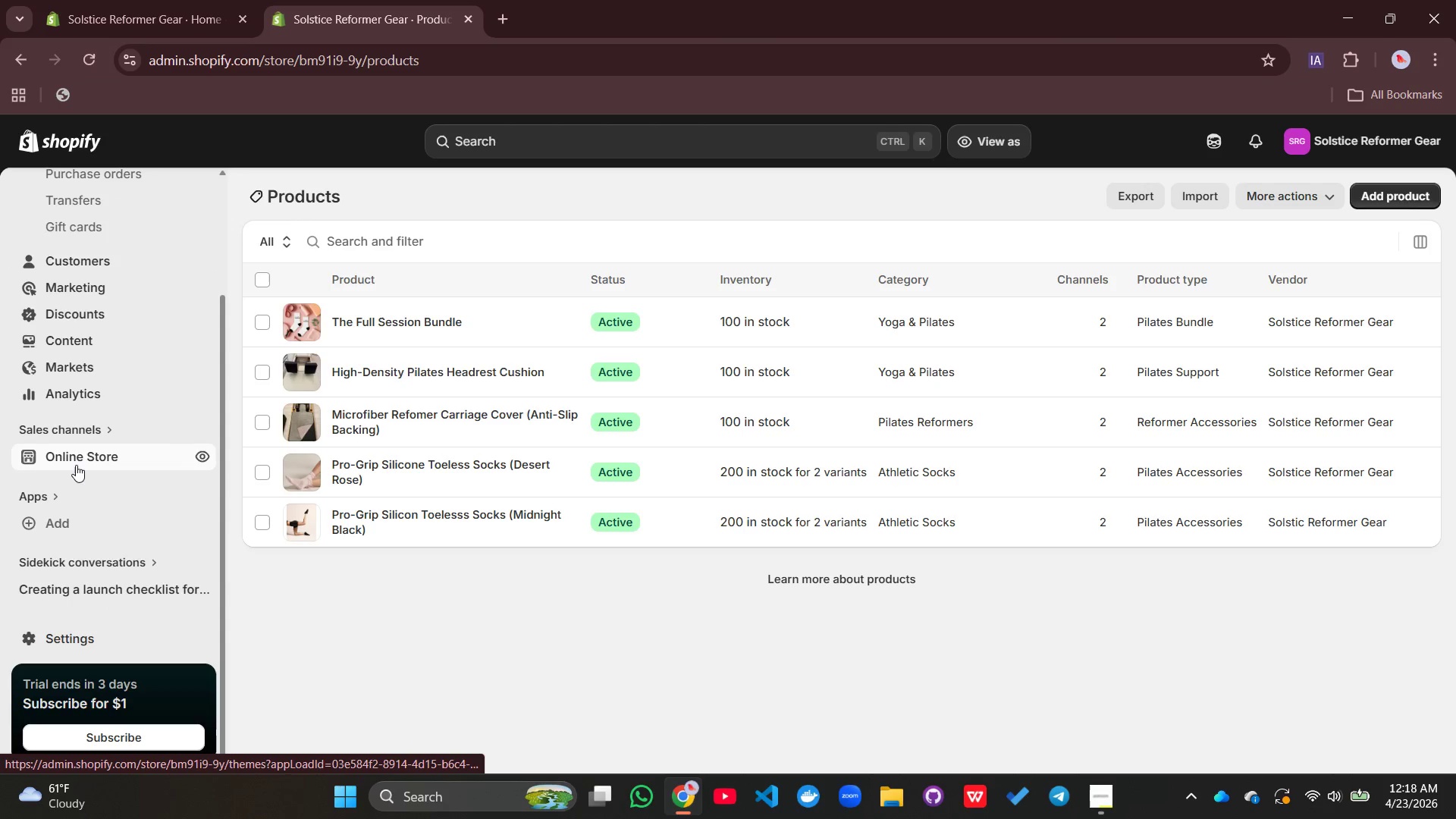 
left_click([76, 465])
 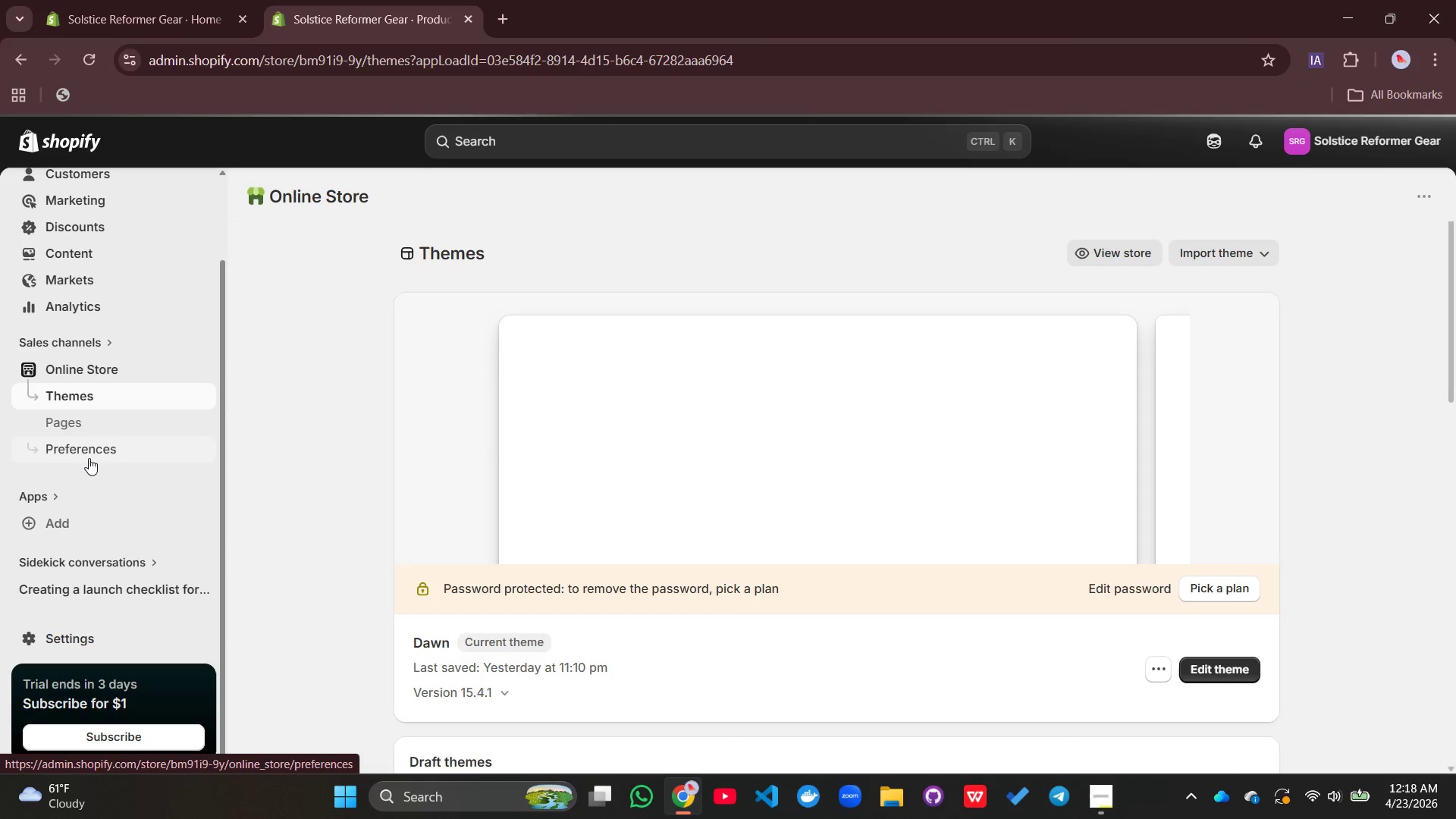 
wait(6.17)
 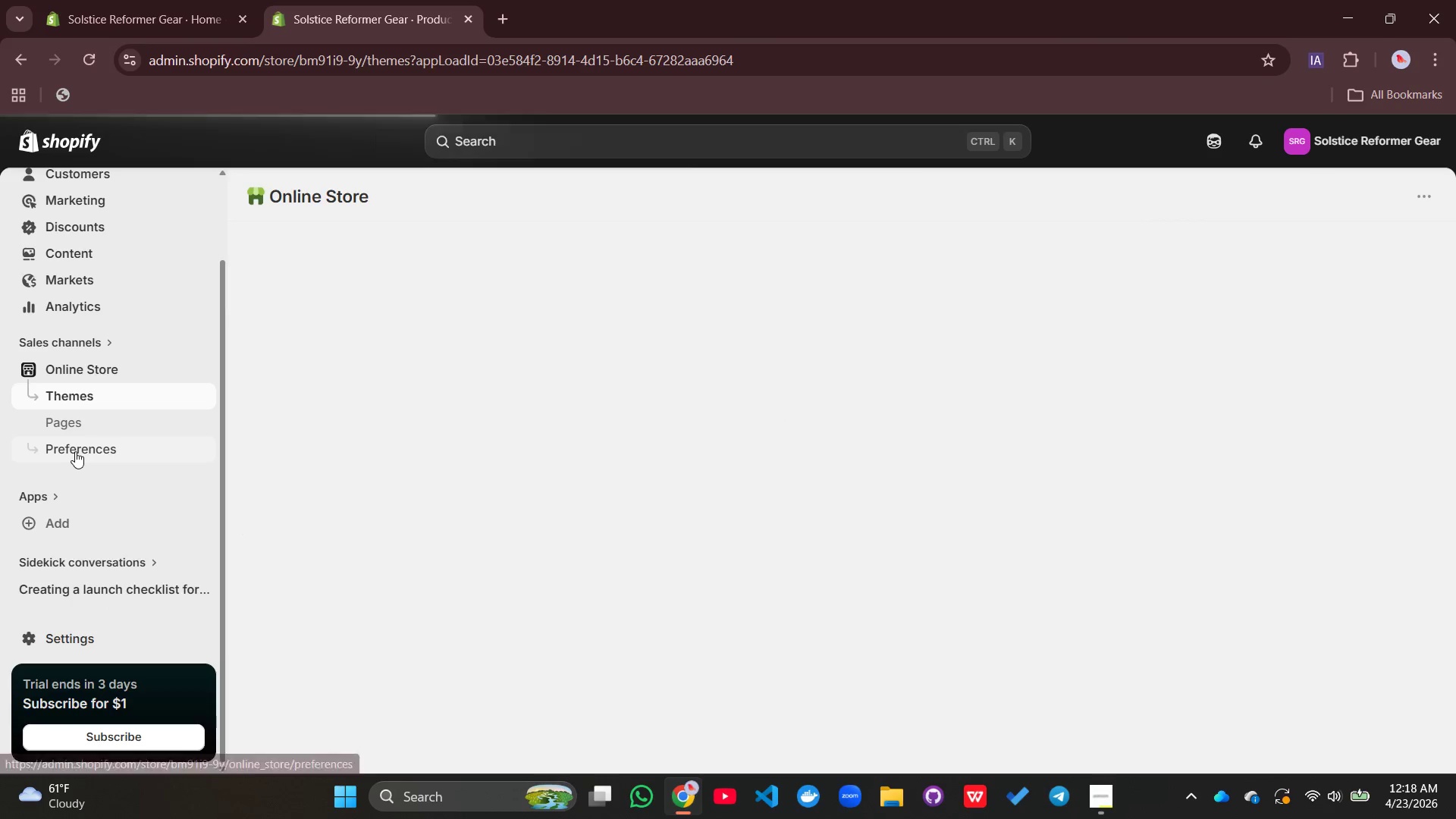 
scroll: coordinate [93, 388], scroll_direction: up, amount: 3.0
 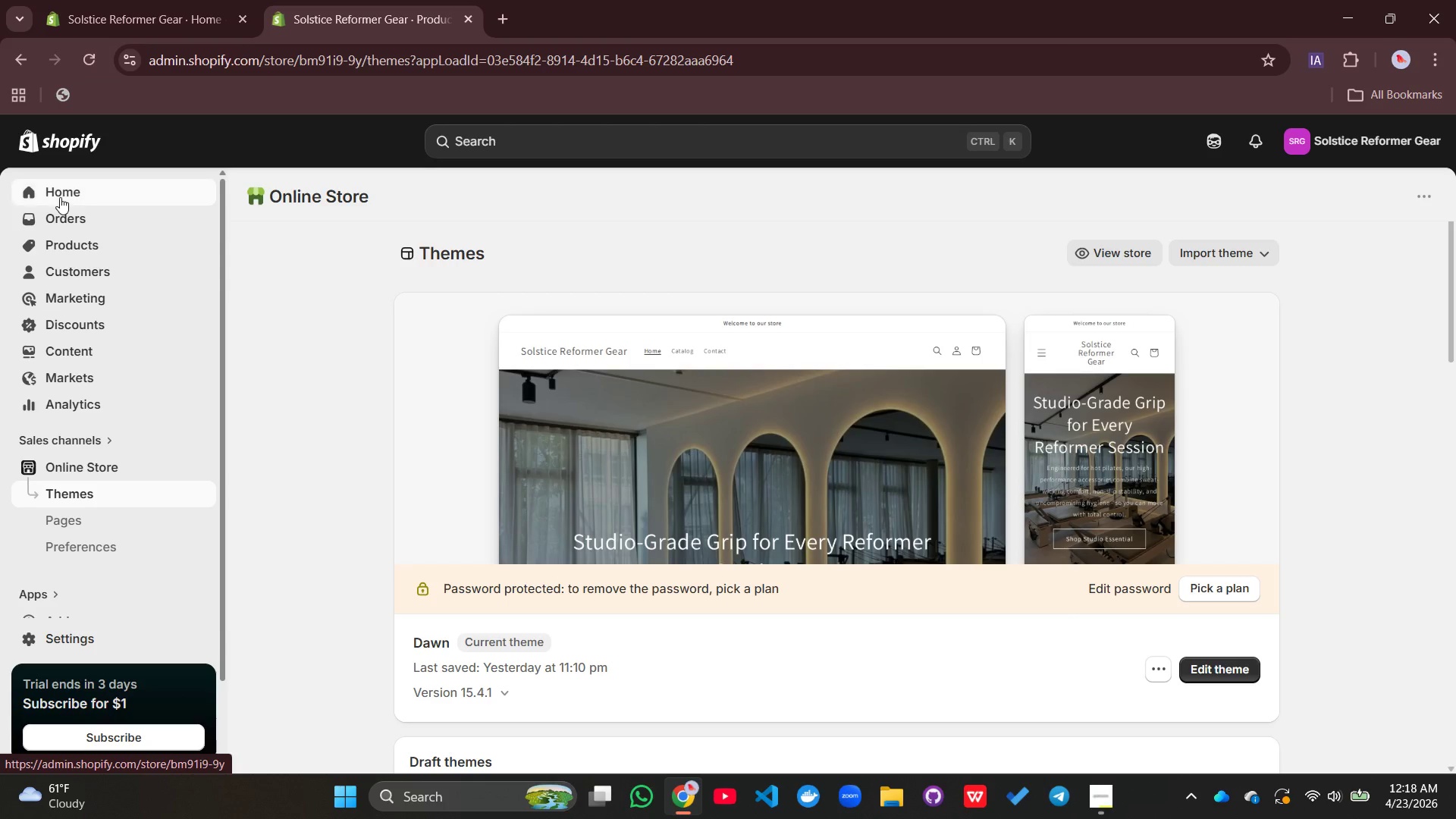 
left_click([60, 197])
 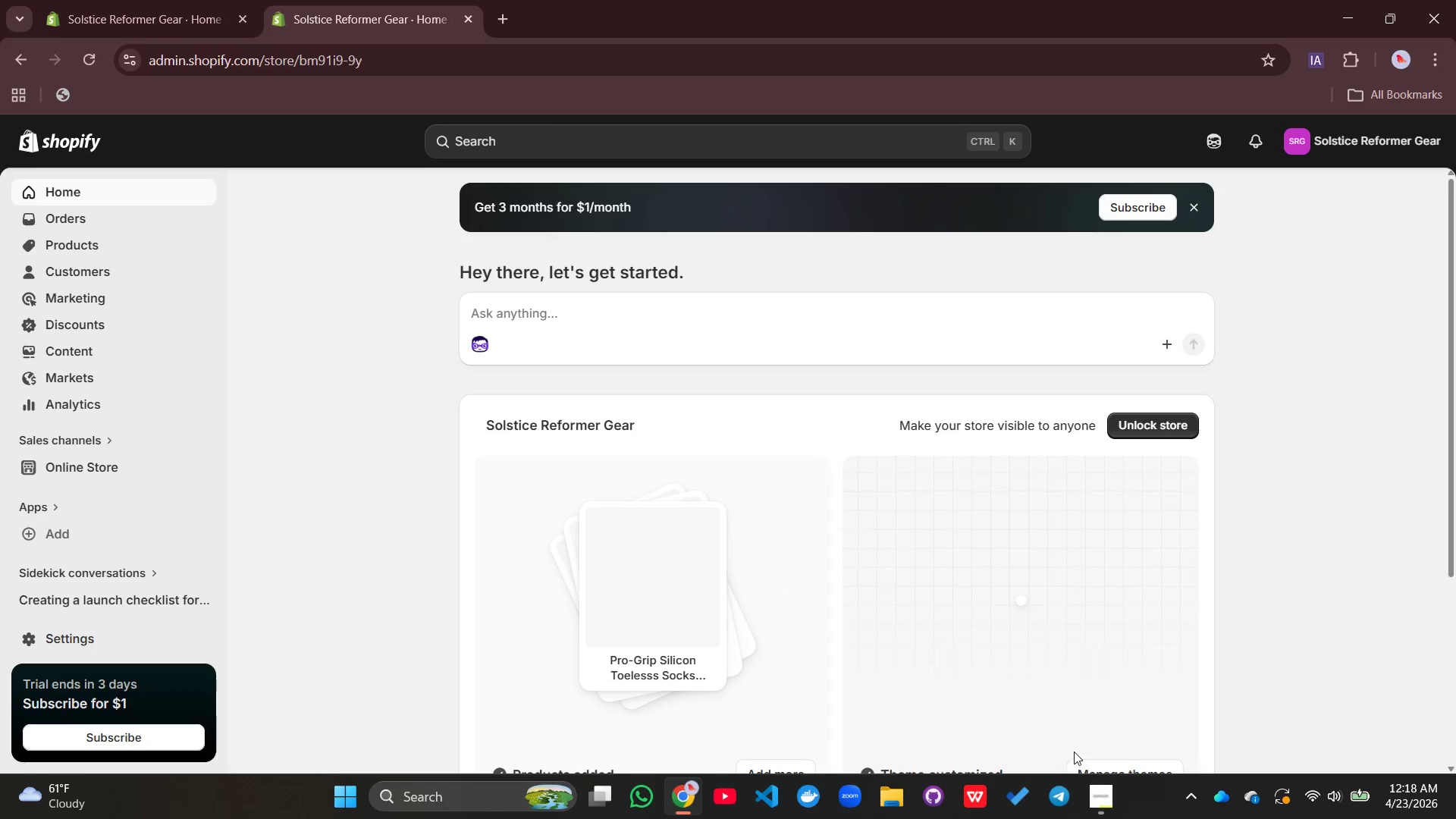 
wait(5.78)
 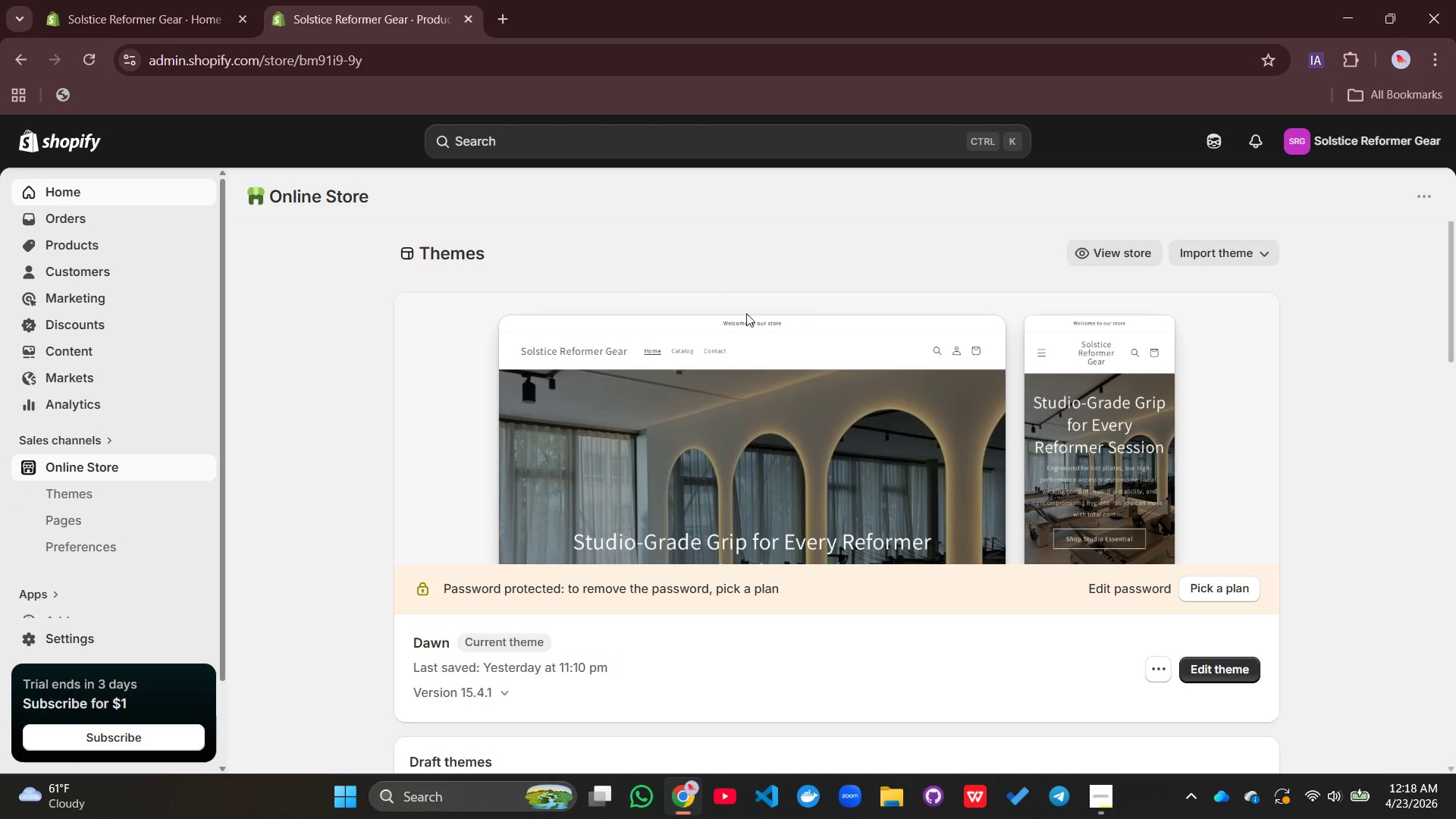 
left_click([1095, 808])